 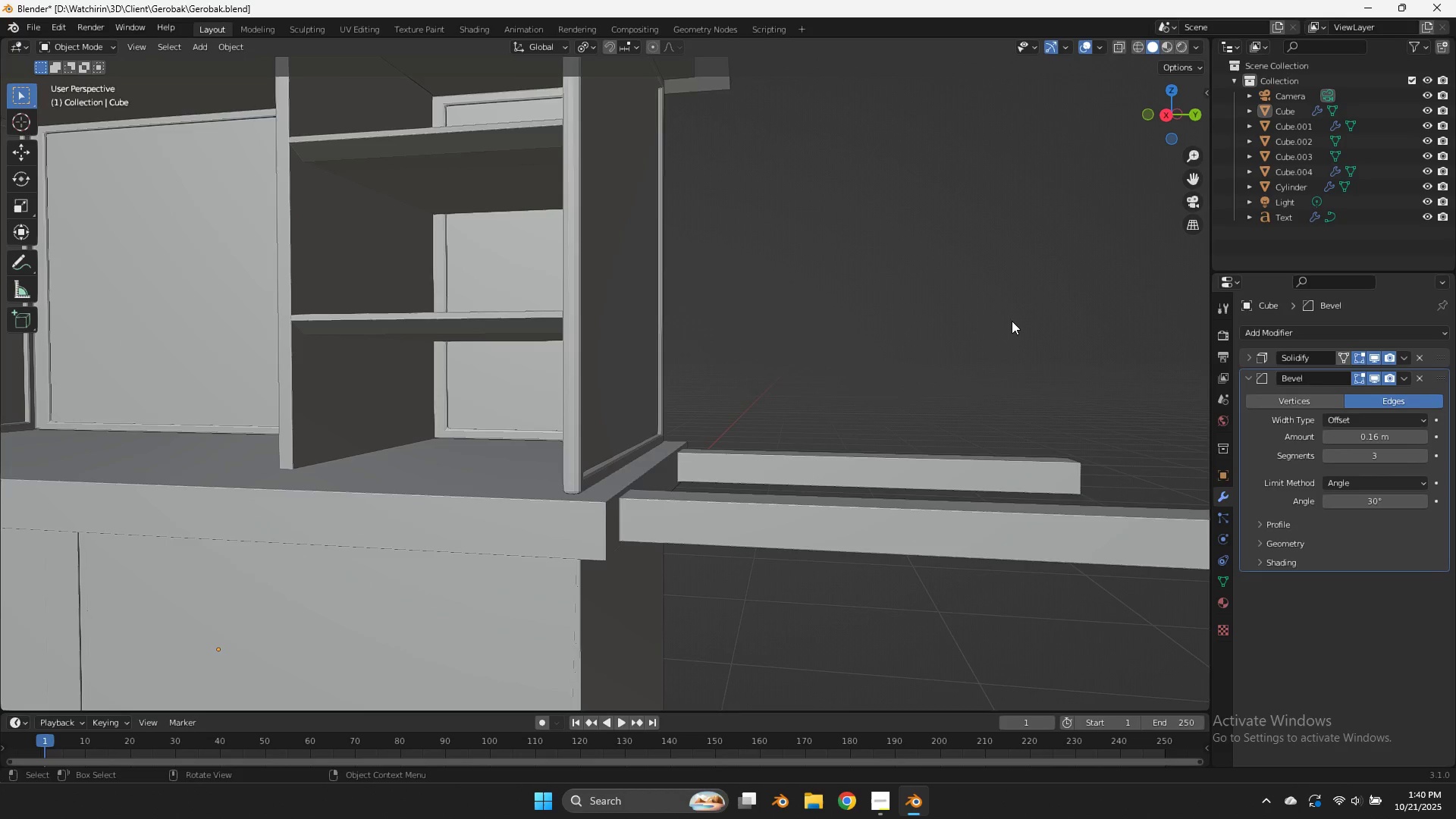 
scroll: coordinate [1016, 317], scroll_direction: up, amount: 3.0
 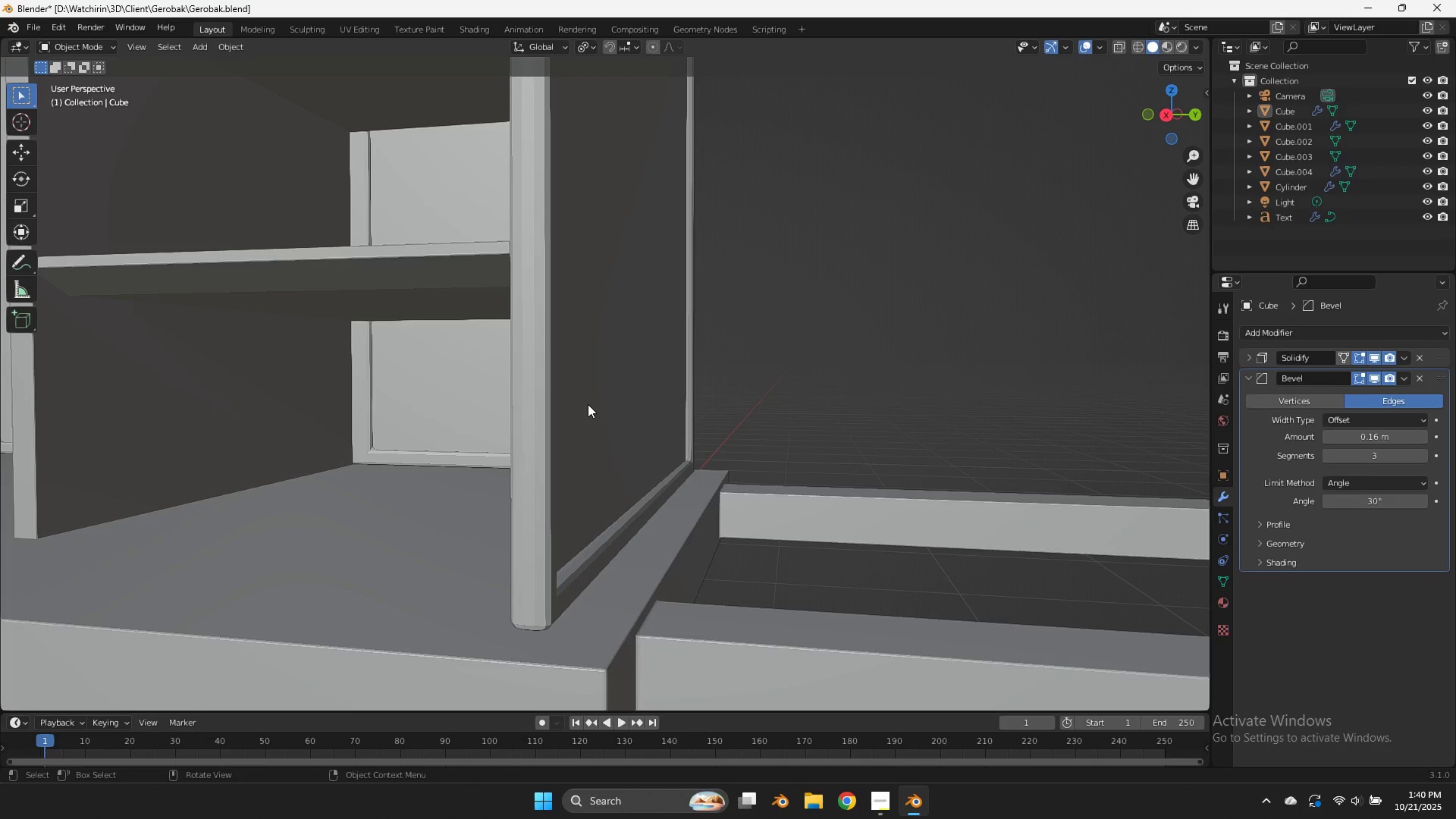 
left_click([587, 405])
 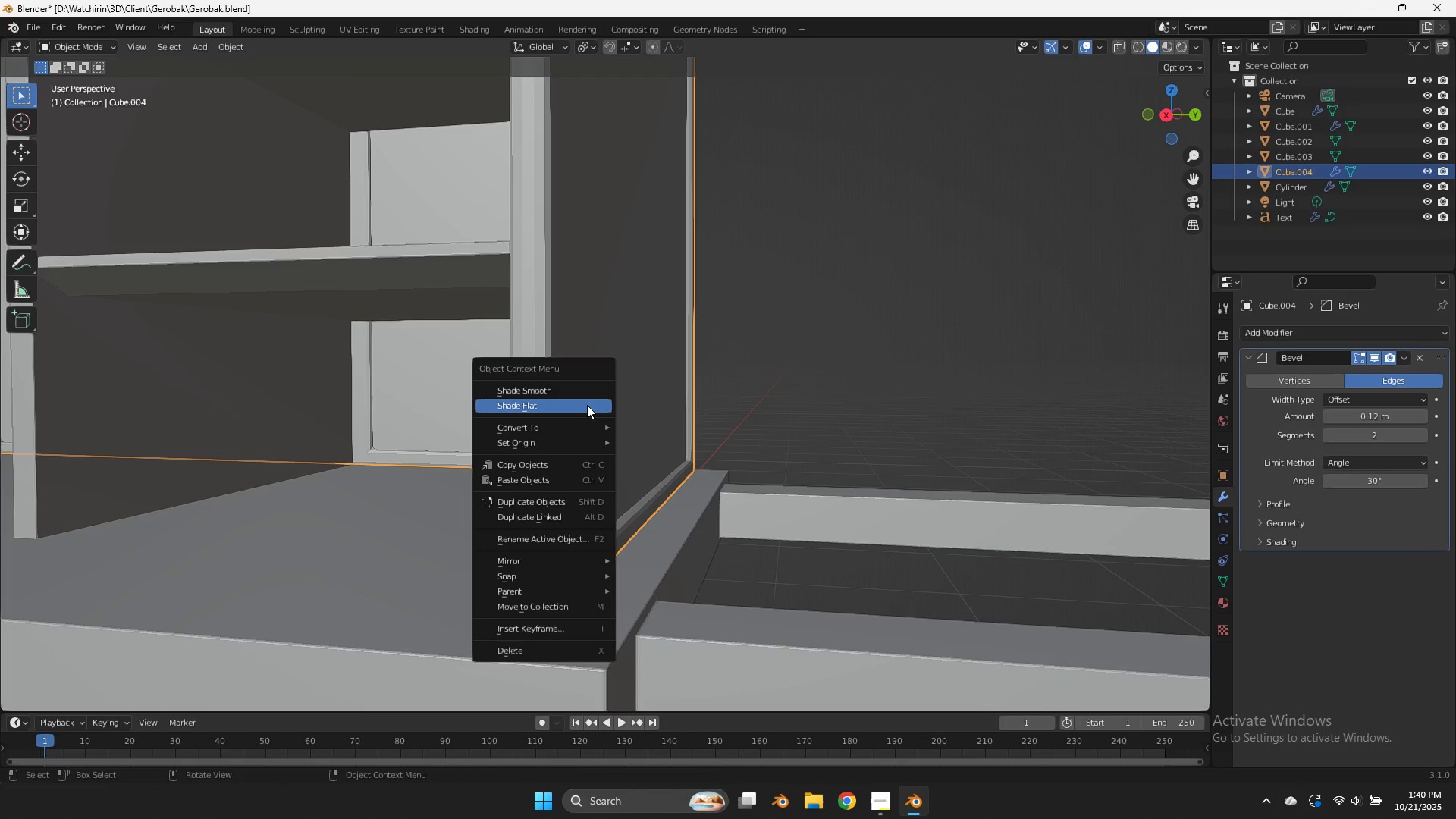 
right_click([587, 405])
 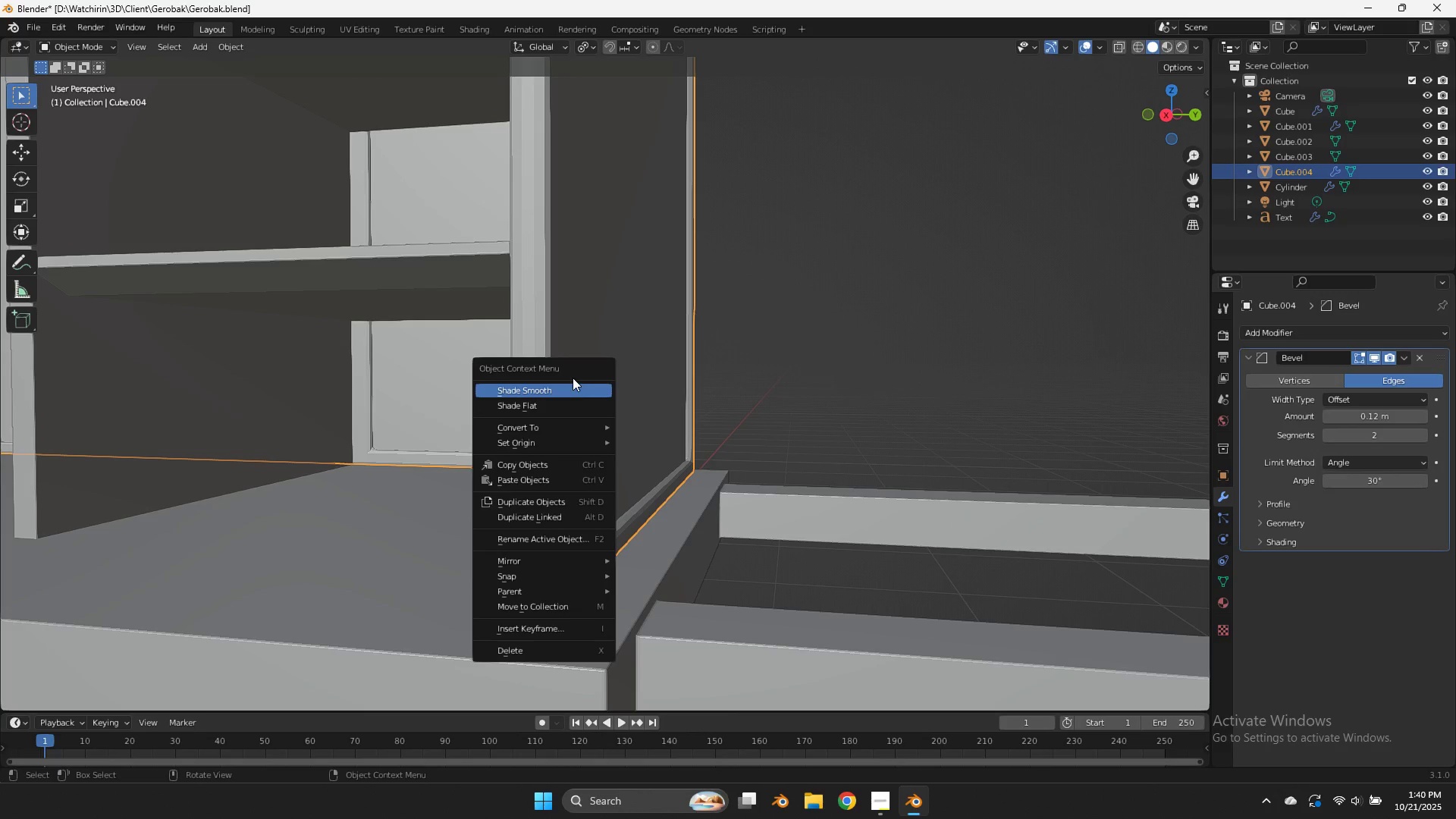 
double_click([578, 392])
 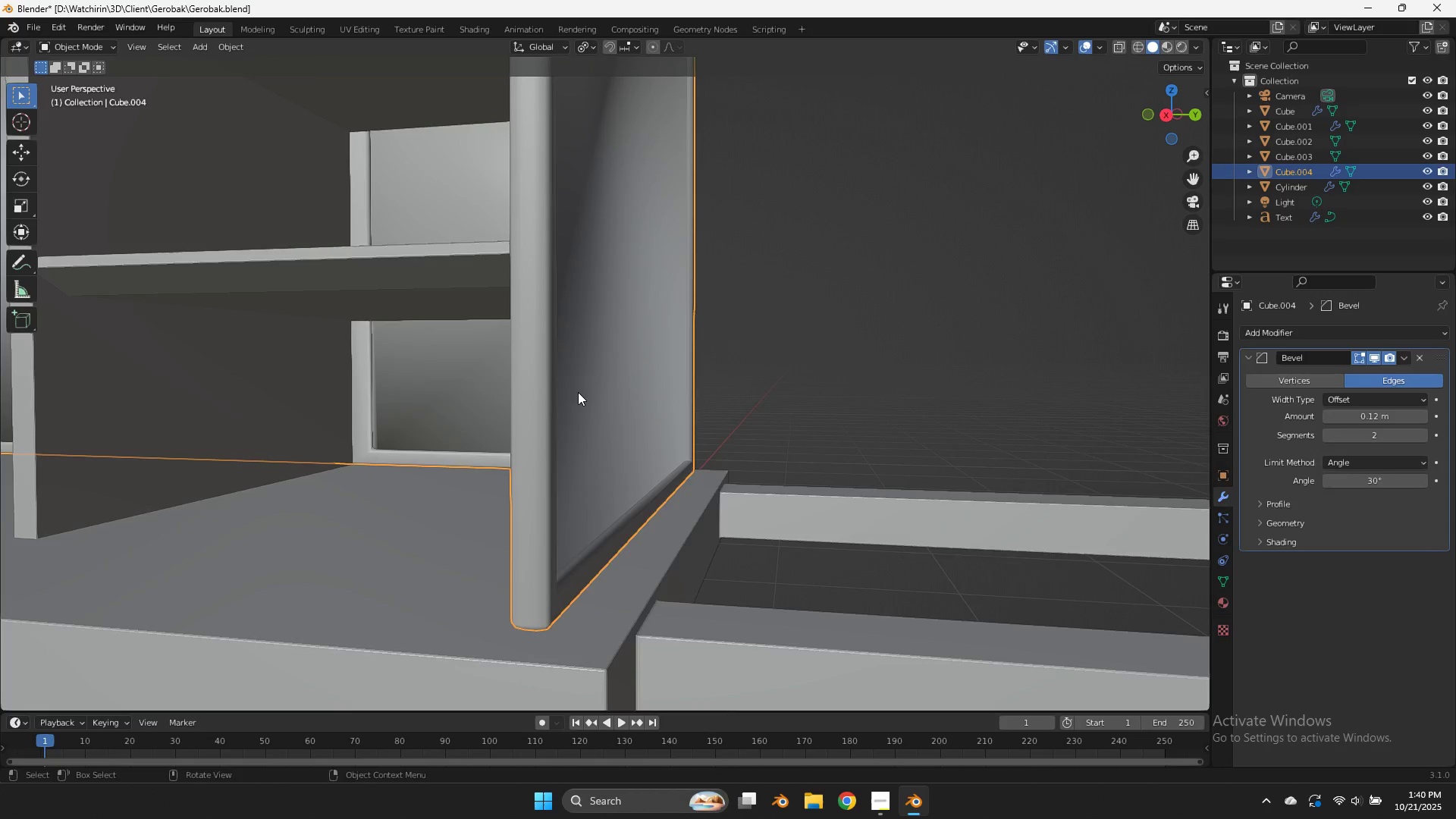 
scroll: coordinate [578, 393], scroll_direction: down, amount: 2.0
 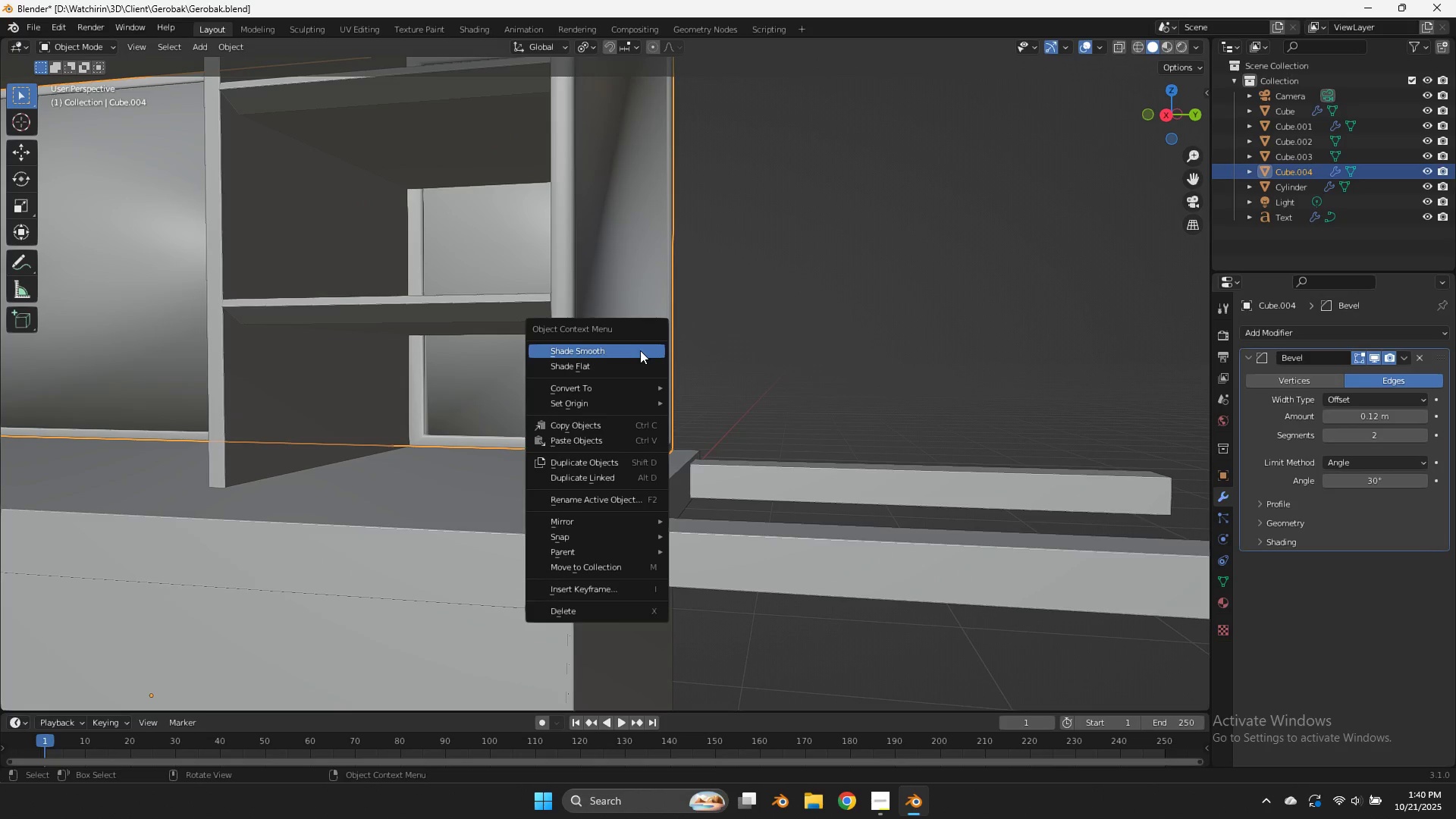 
right_click([640, 350])
 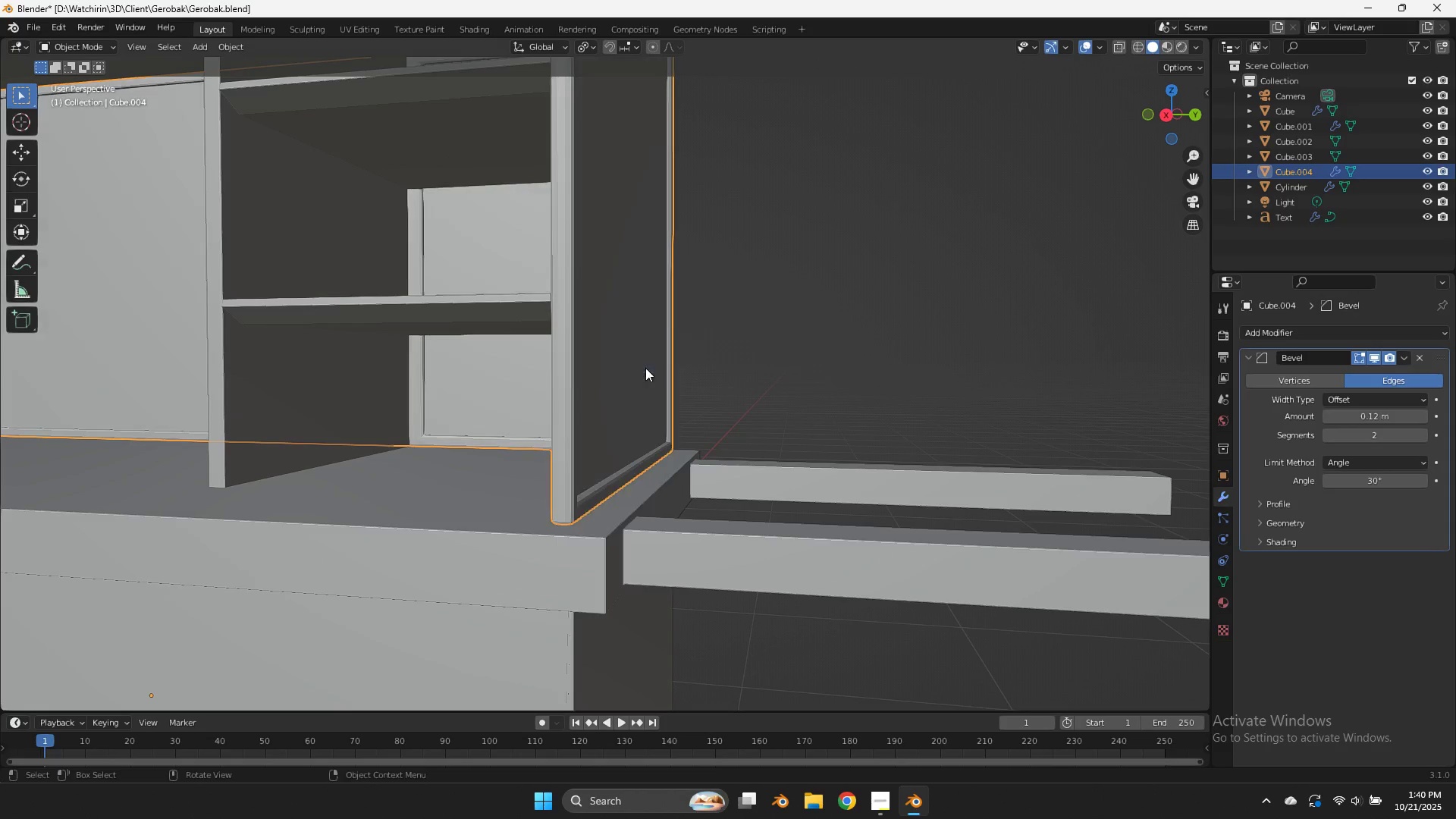 
left_click([645, 368])
 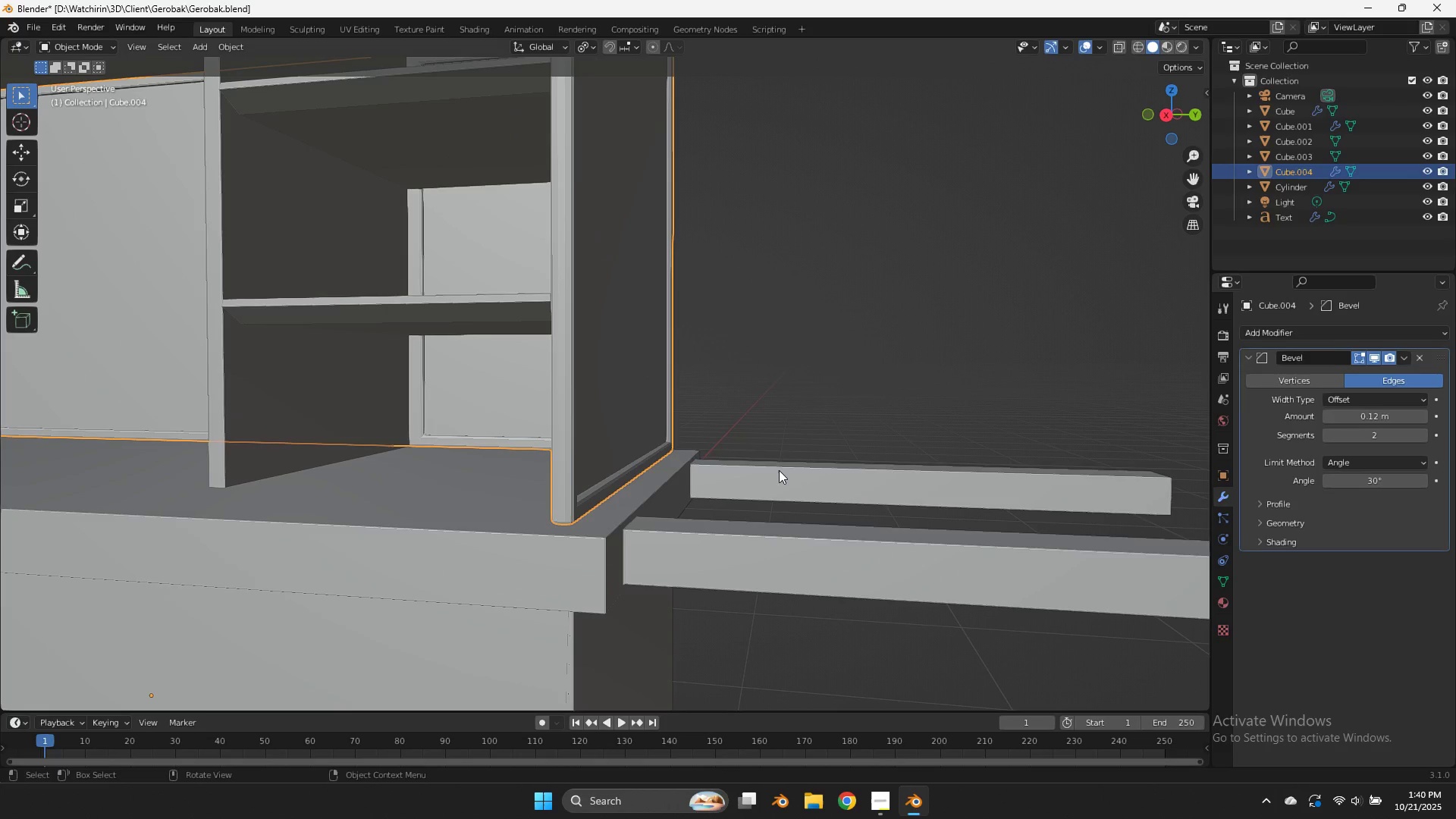 
left_click([779, 470])
 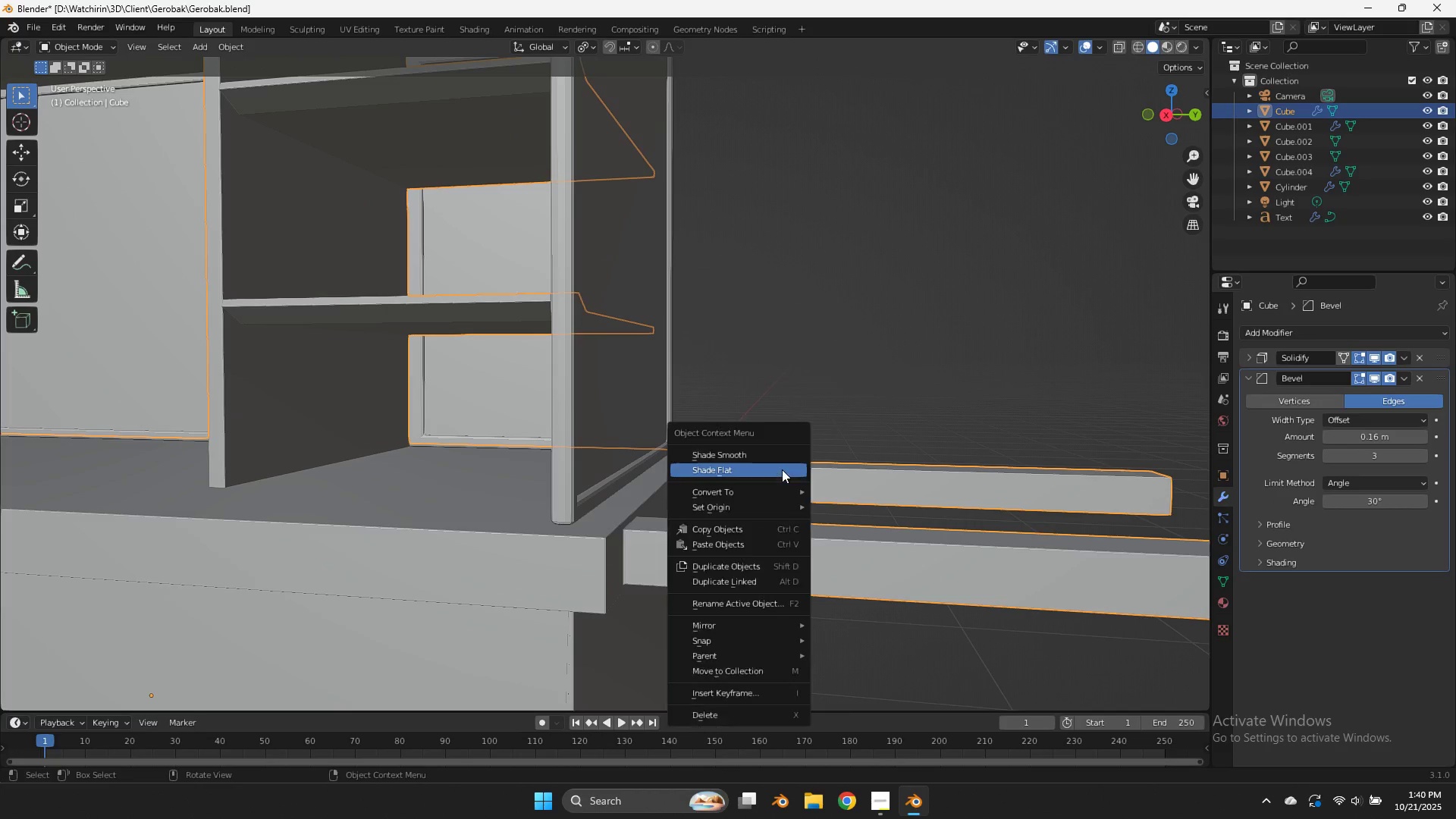 
right_click([782, 469])
 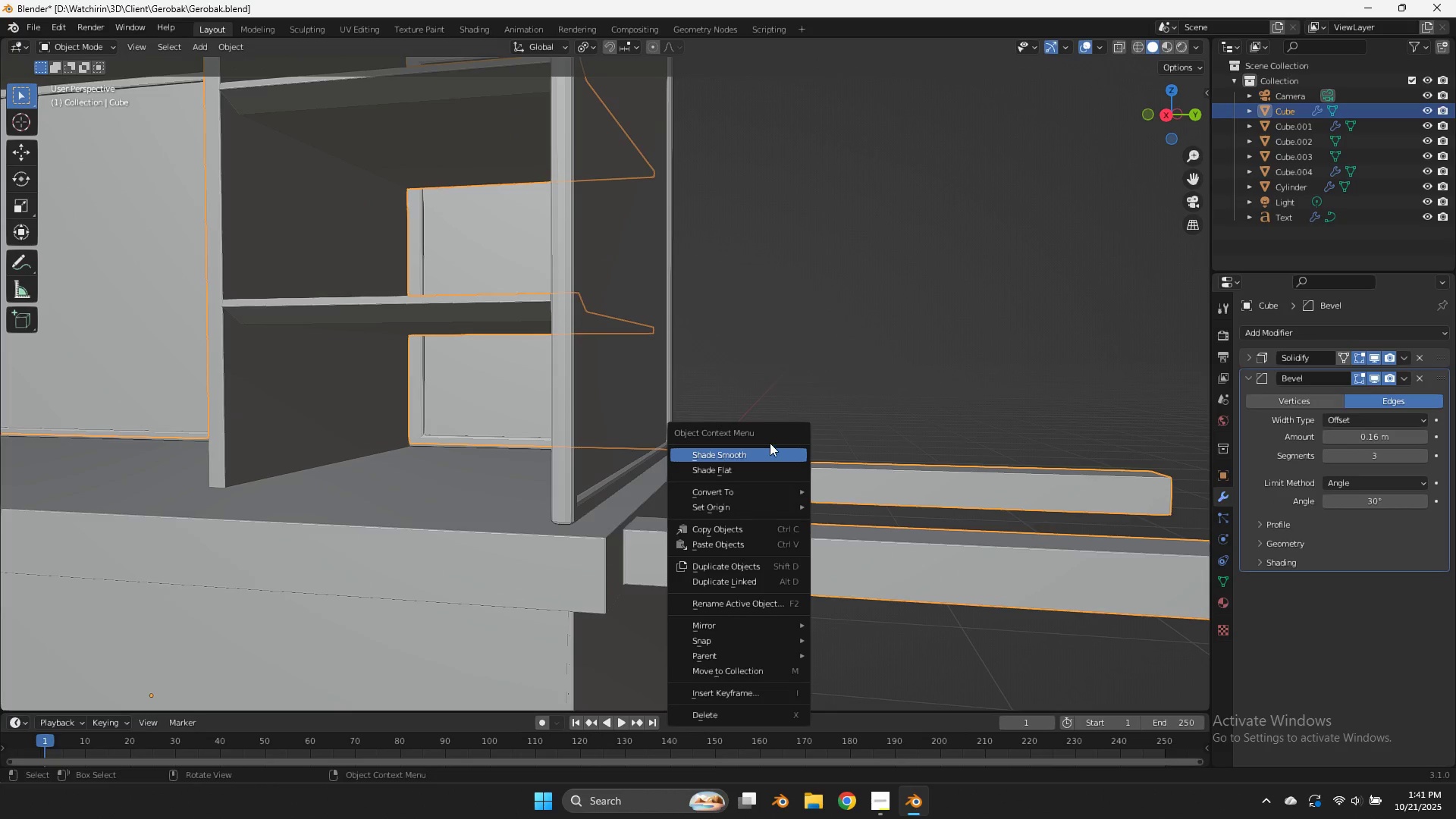 
left_click([770, 443])
 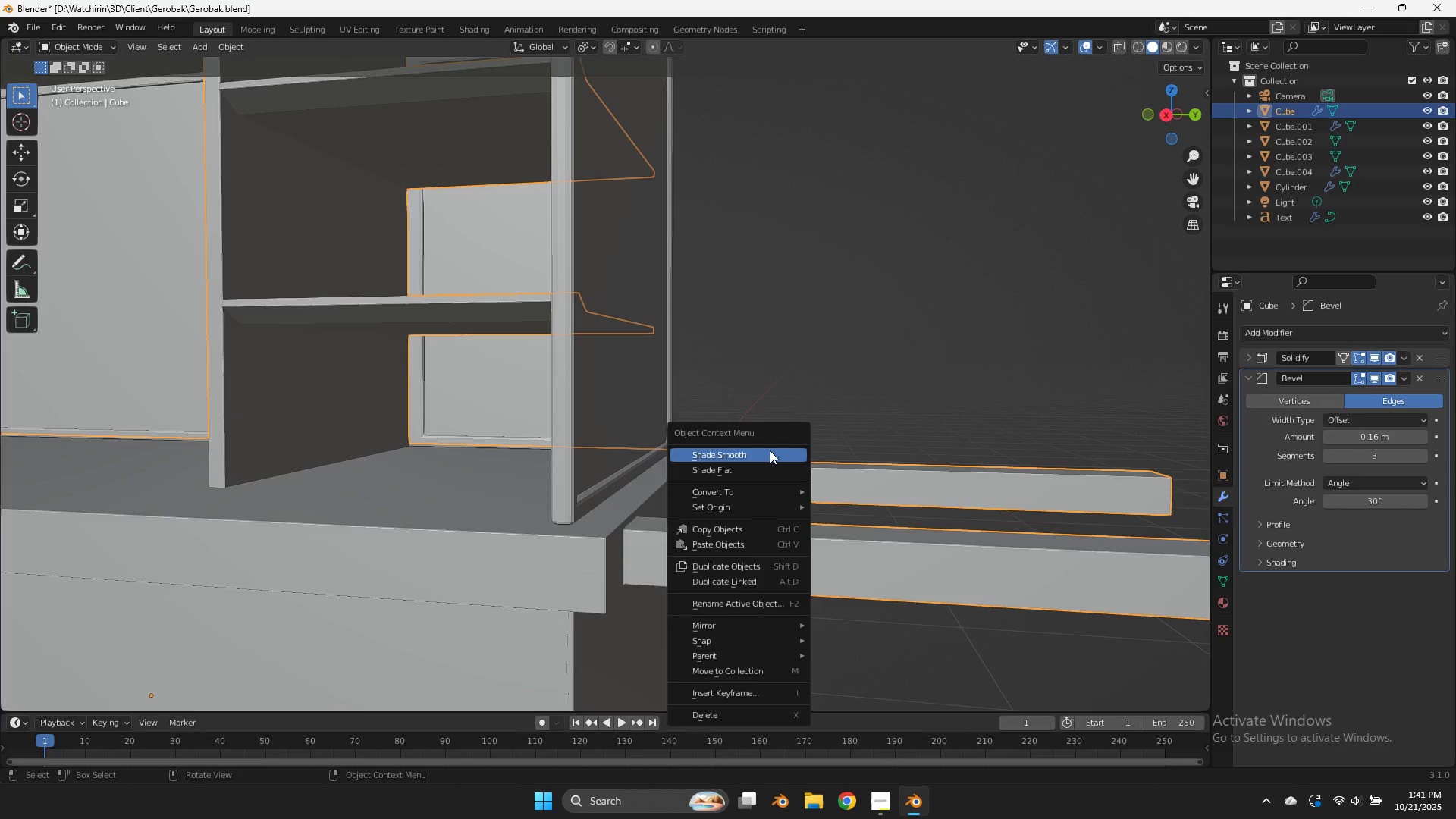 
left_click([770, 450])
 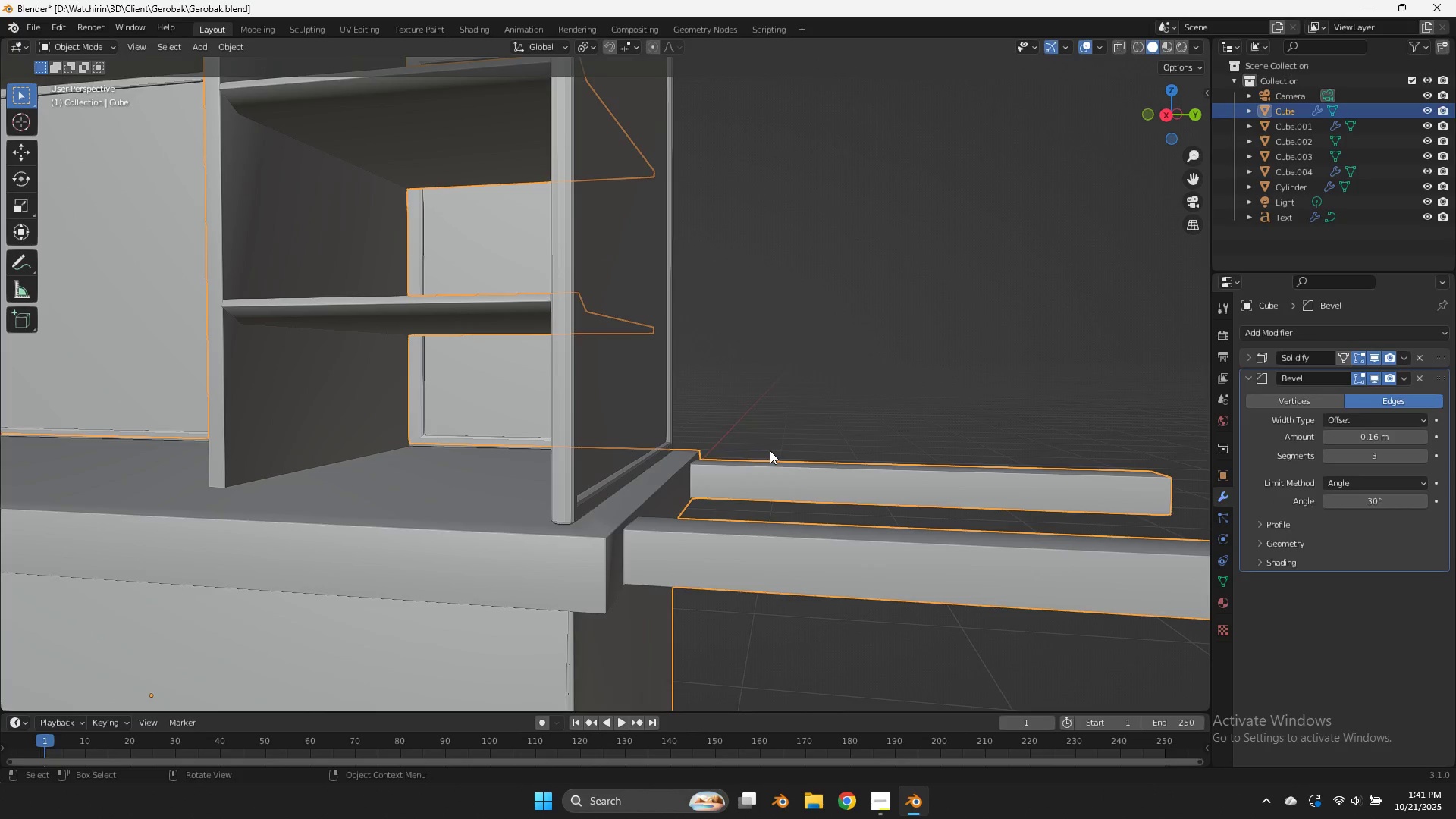 
right_click([770, 450])
 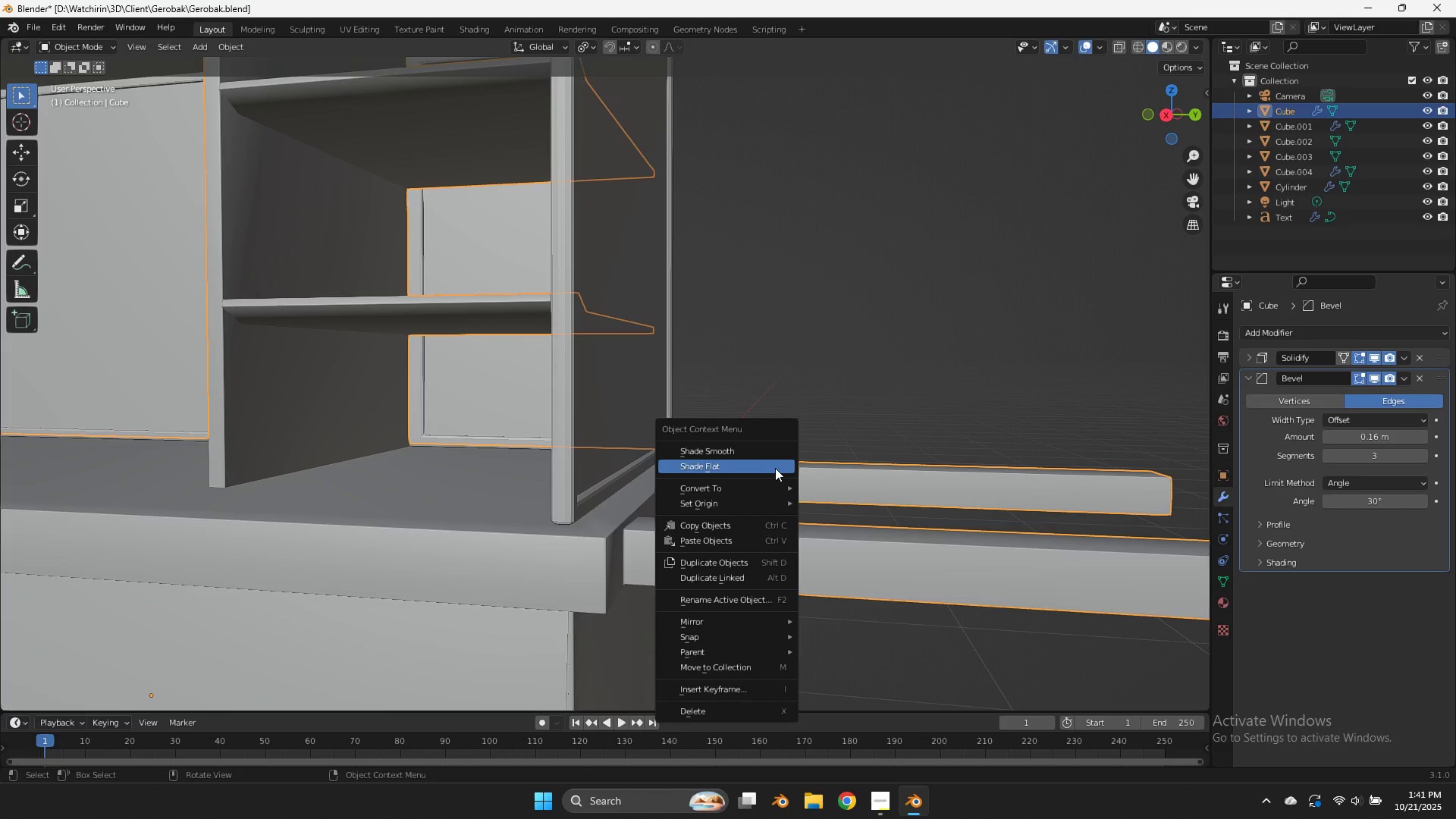 
left_click([775, 468])
 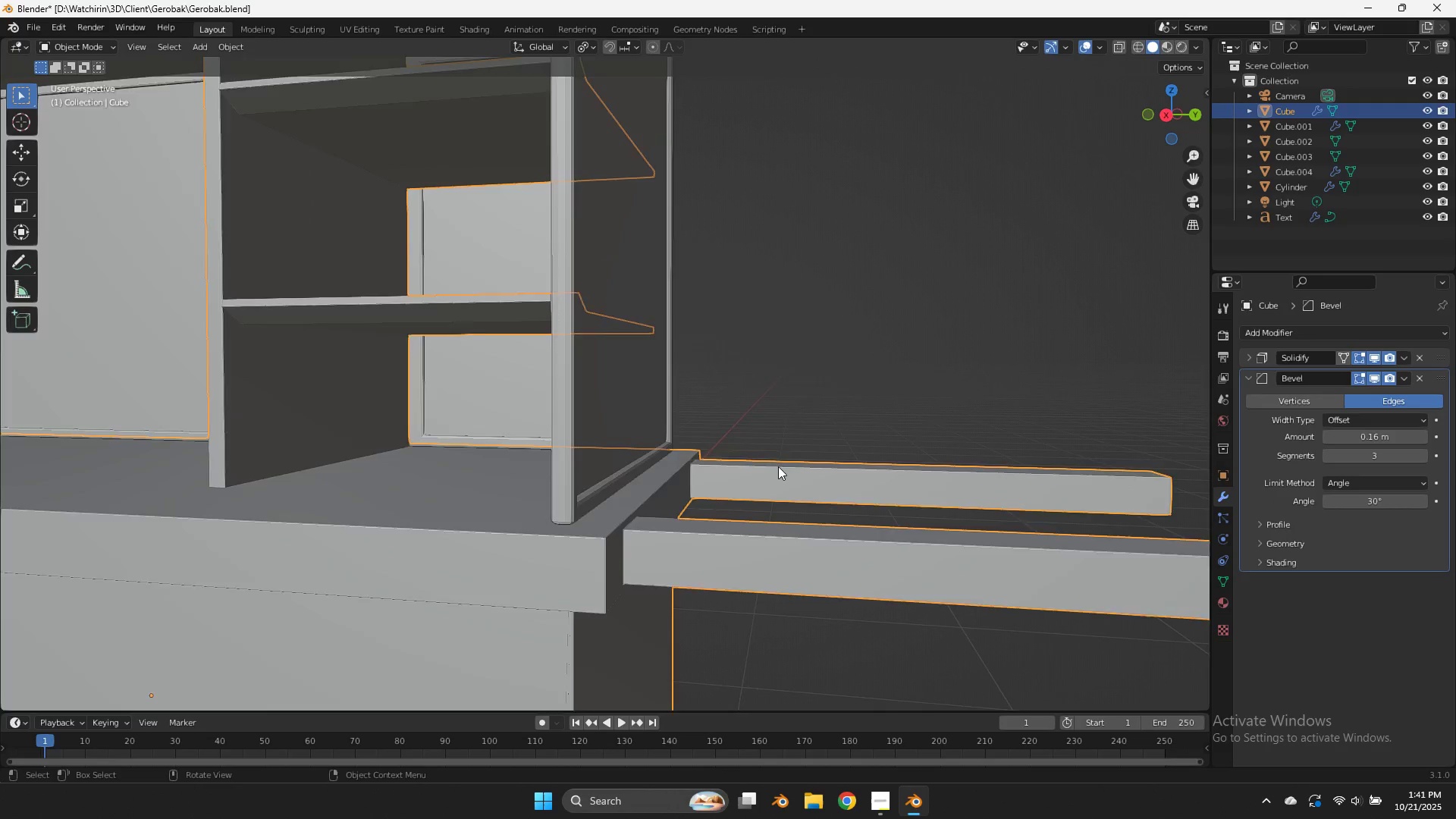 
scroll: coordinate [780, 466], scroll_direction: down, amount: 6.0
 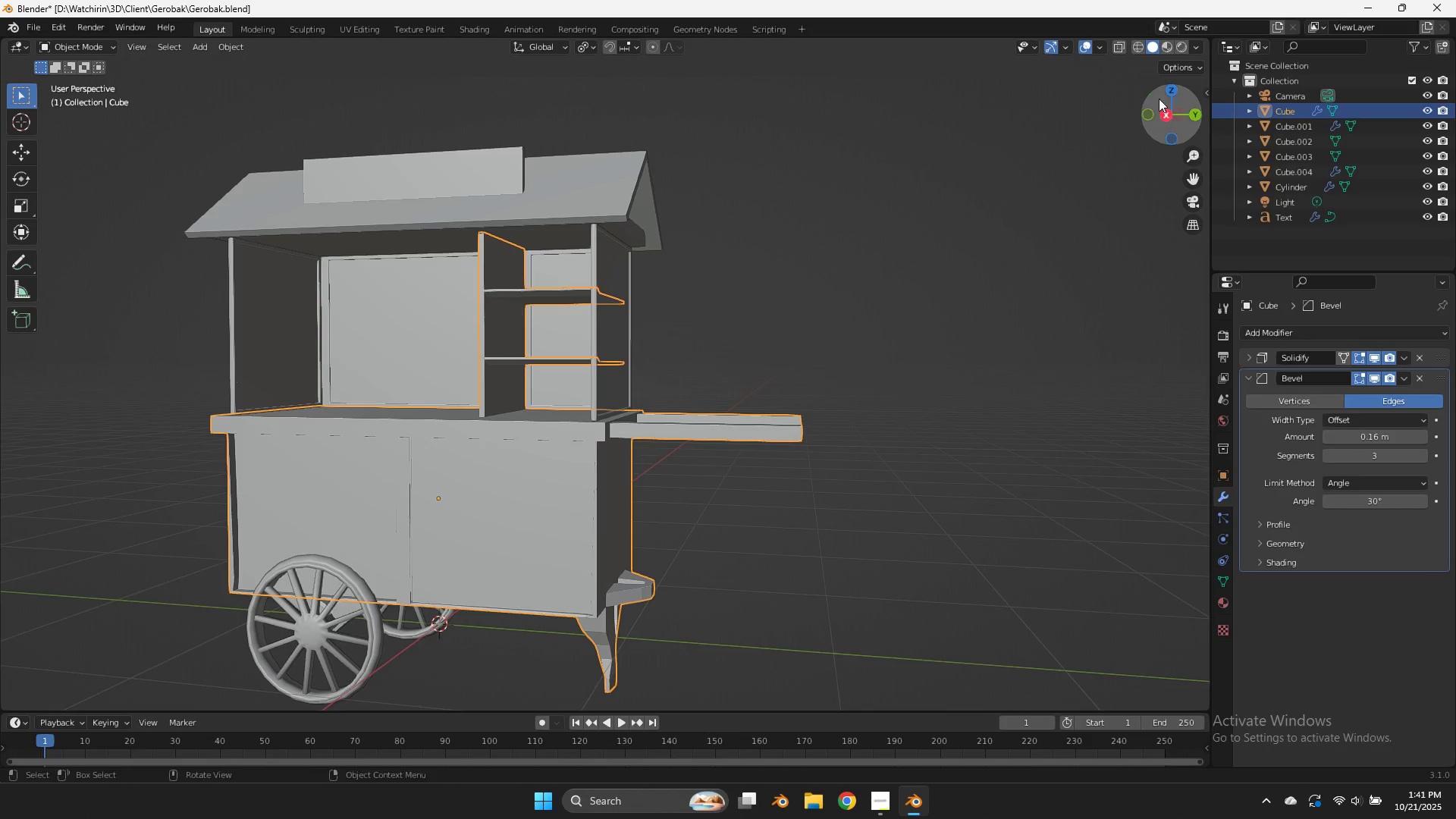 
left_click_drag(start_coordinate=[1169, 102], to_coordinate=[877, 121])
 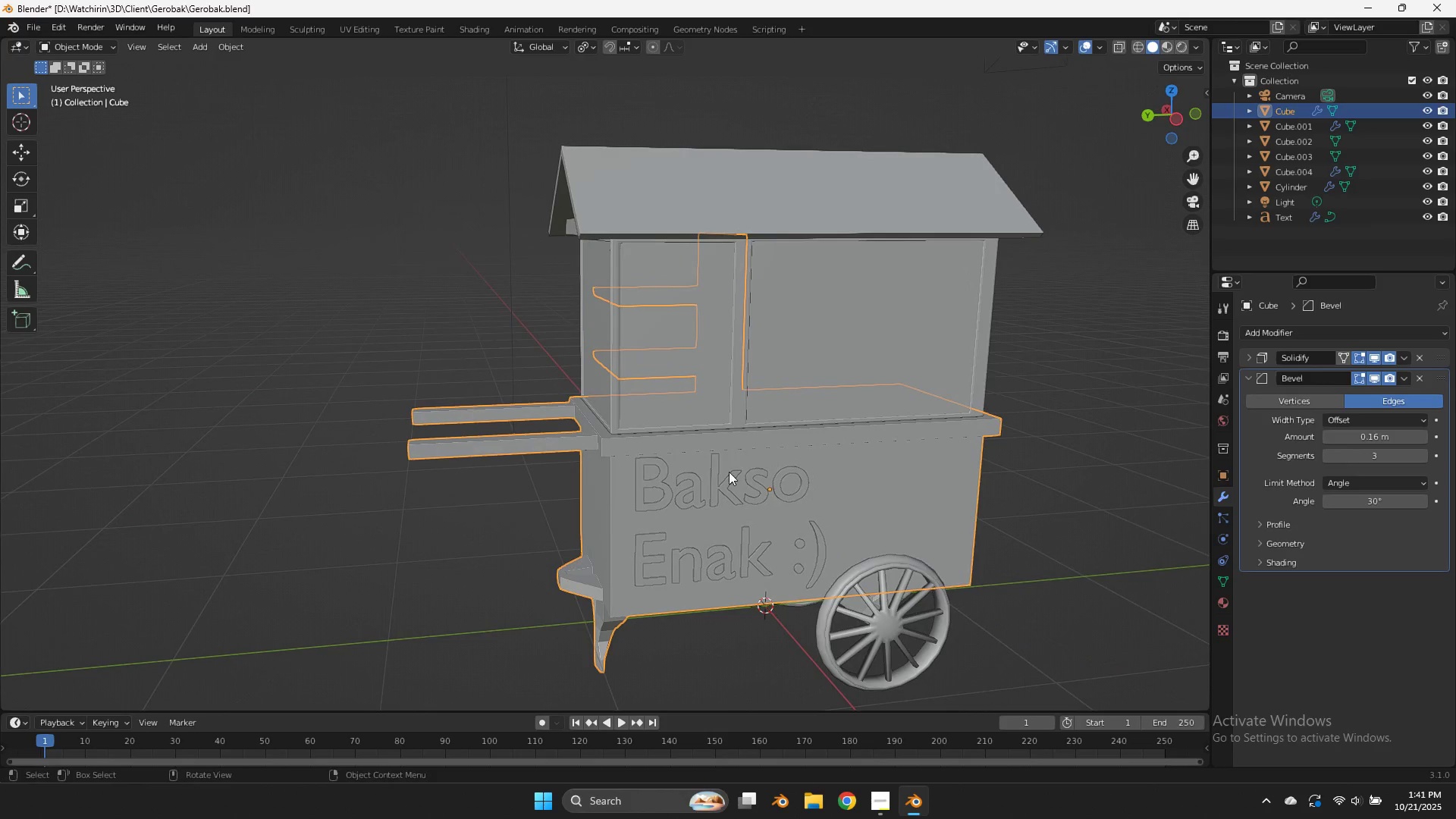 
left_click([729, 472])
 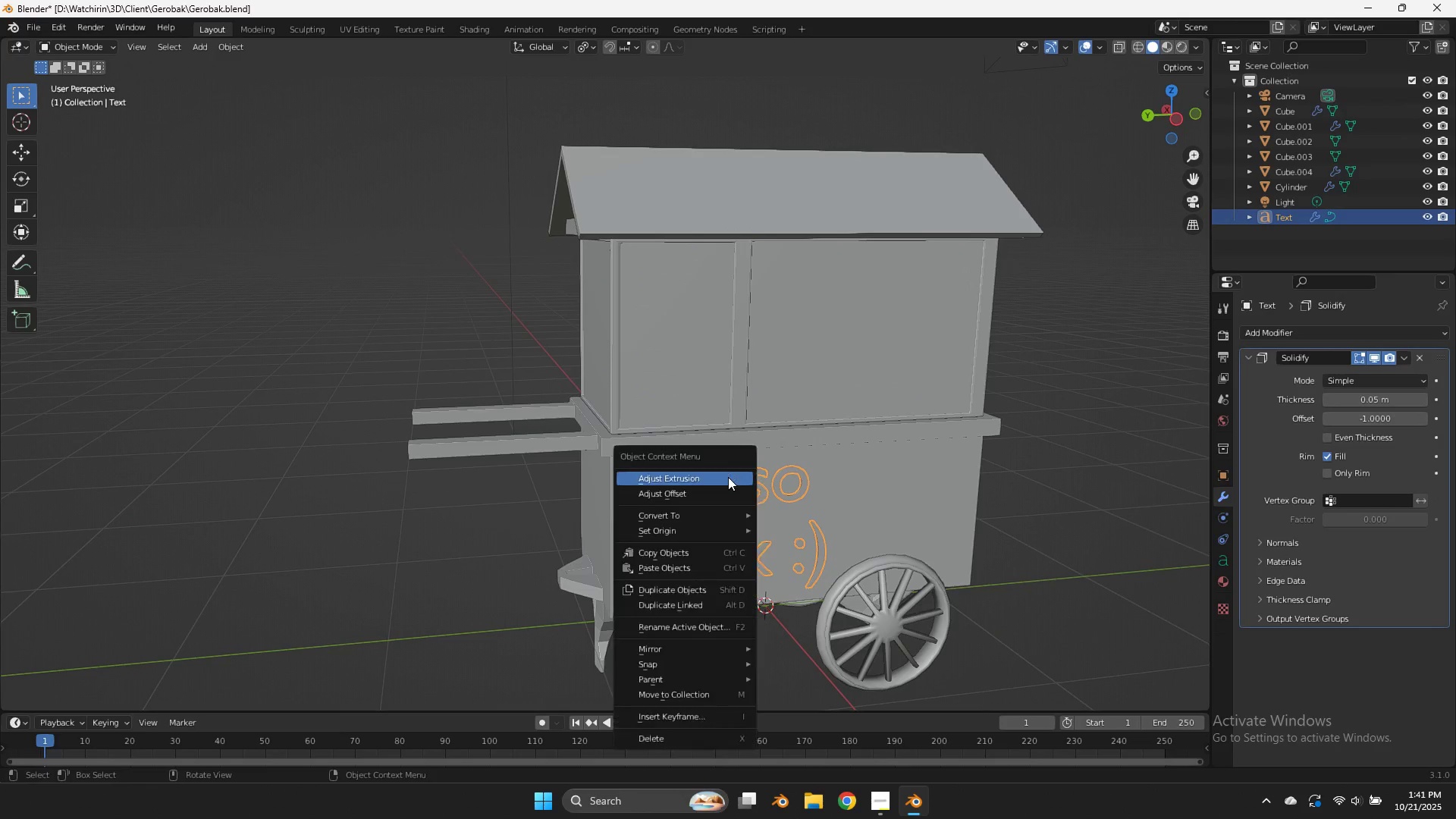 
right_click([728, 477])
 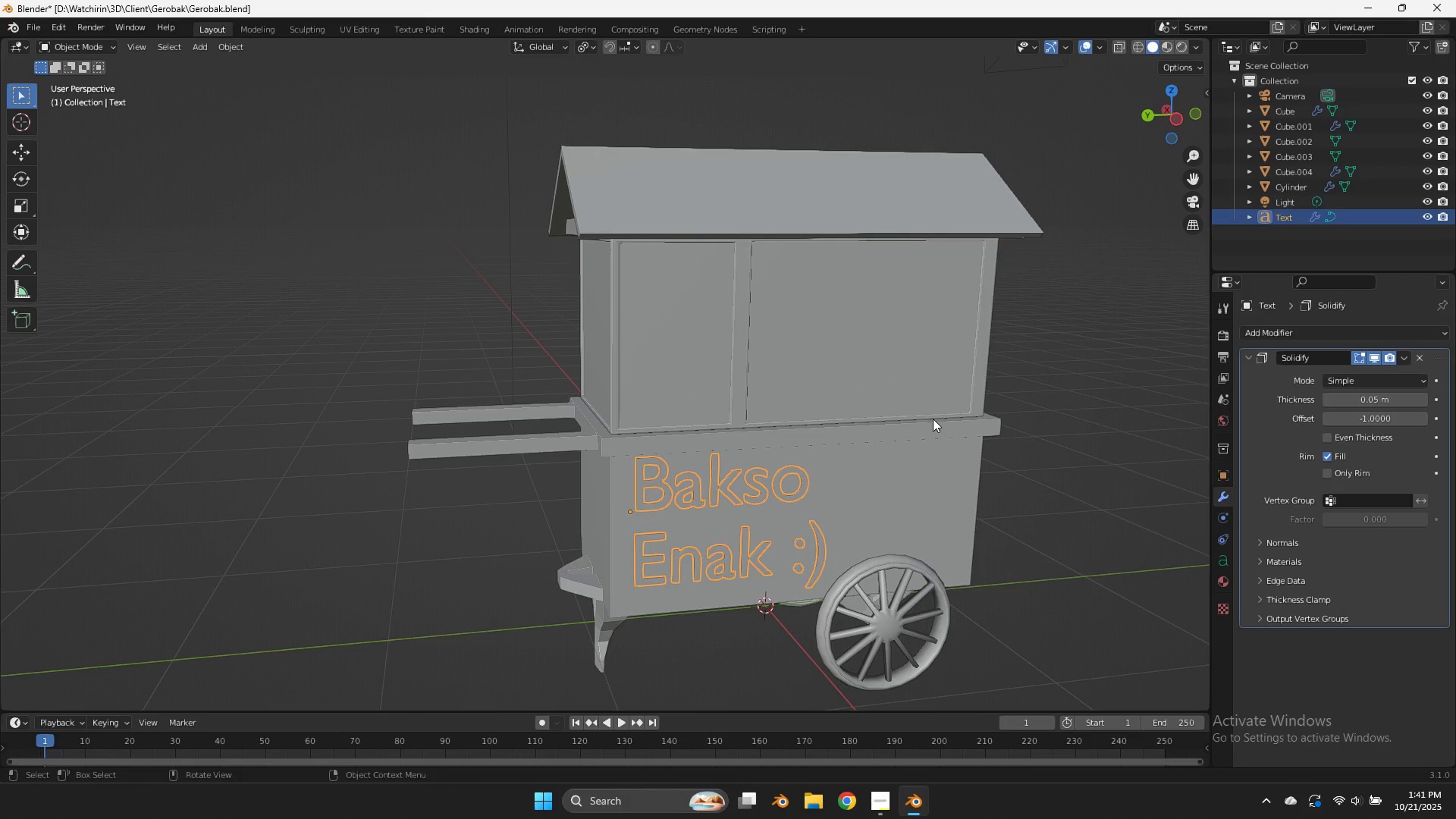 
left_click([919, 507])
 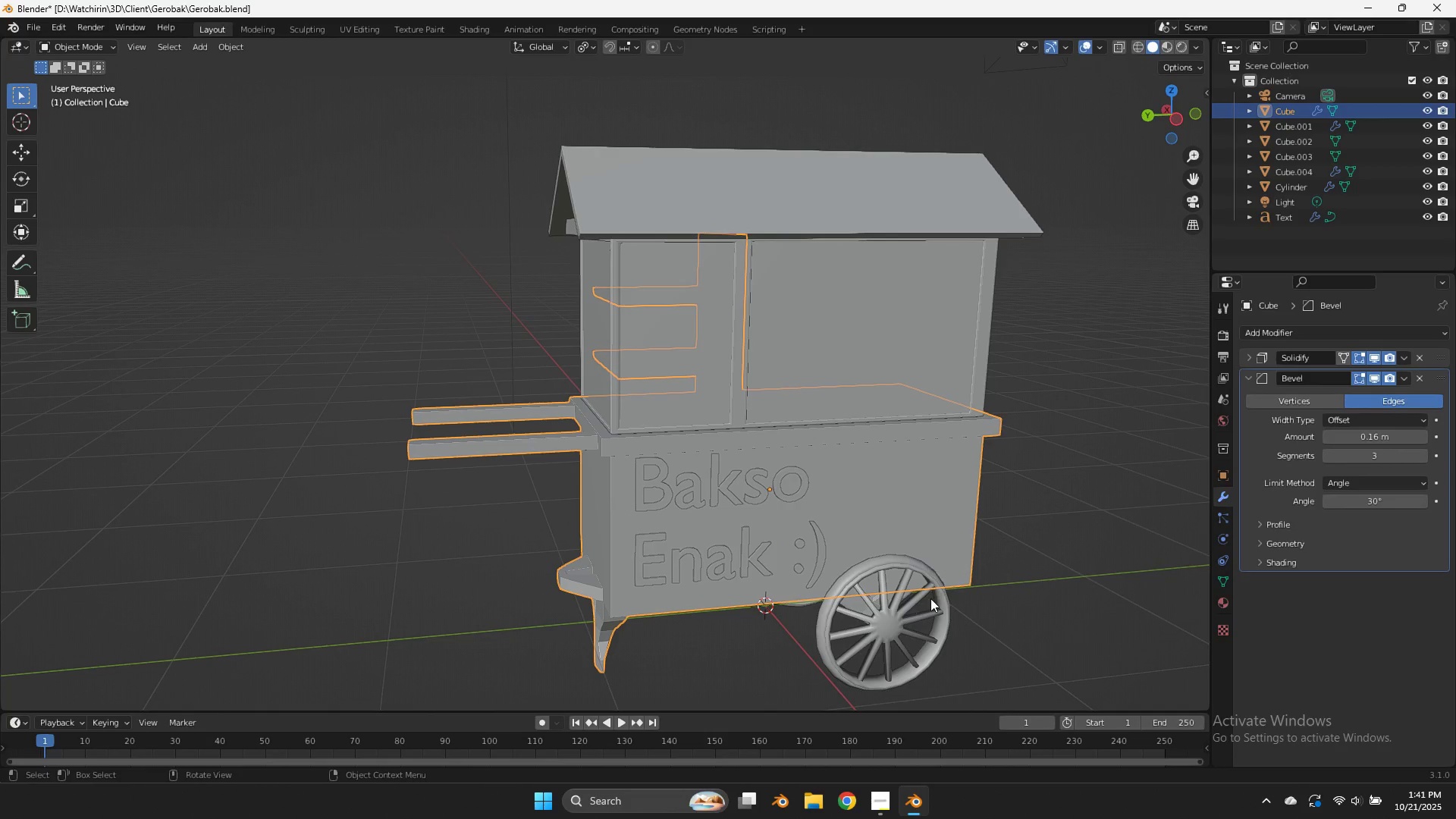 
left_click([930, 598])
 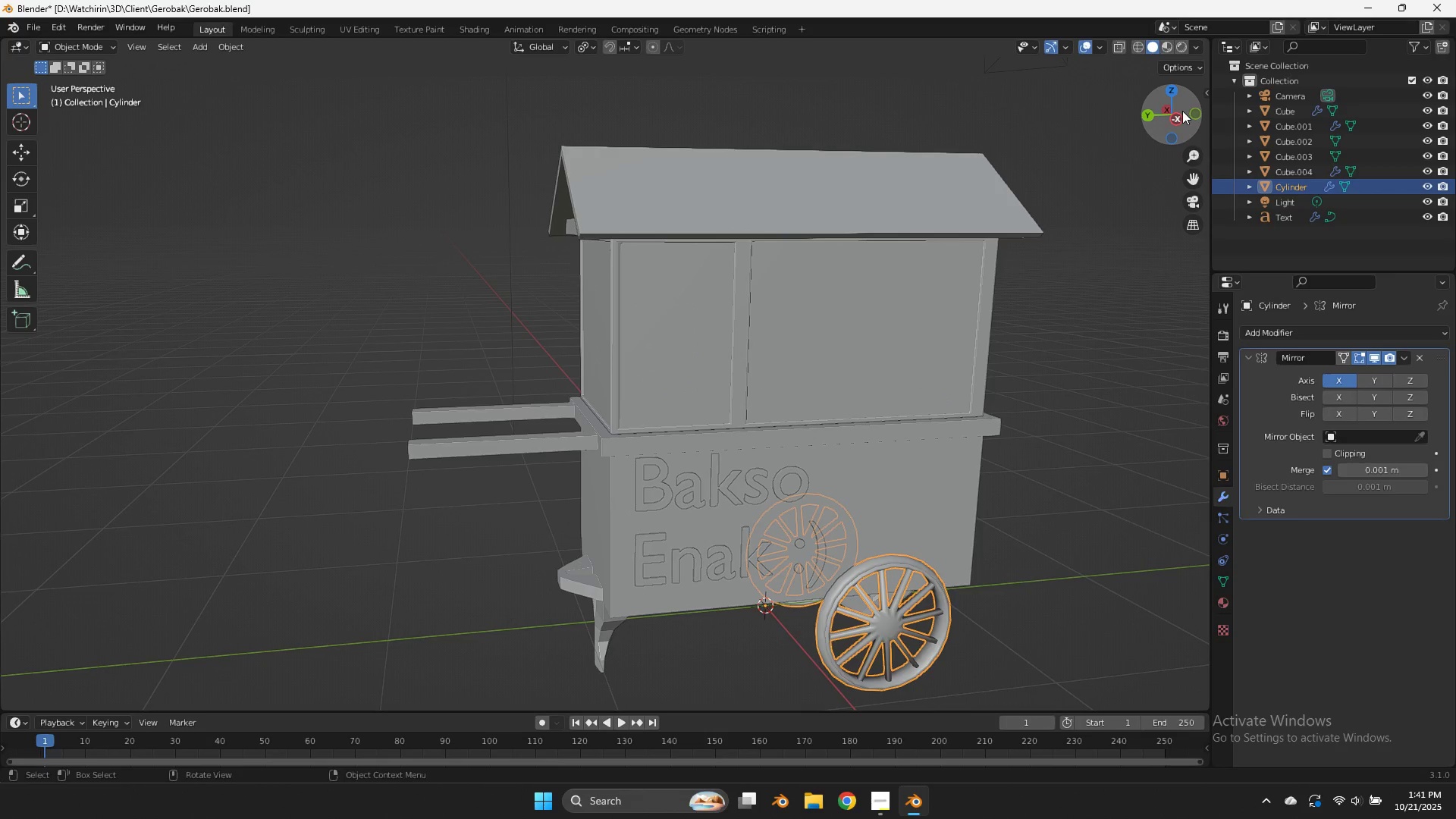 
left_click([1177, 119])
 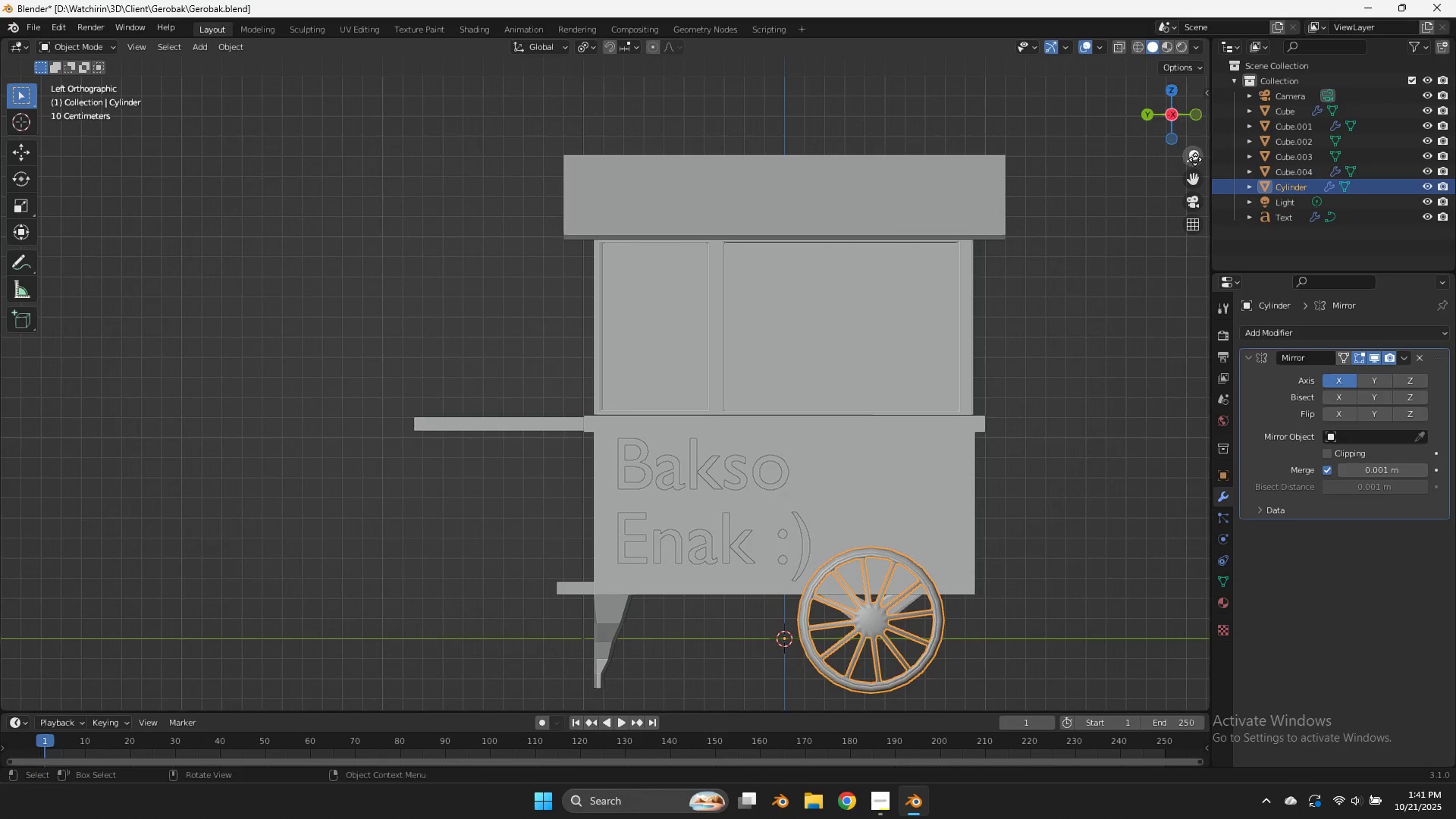 
mouse_move([1197, 173])
 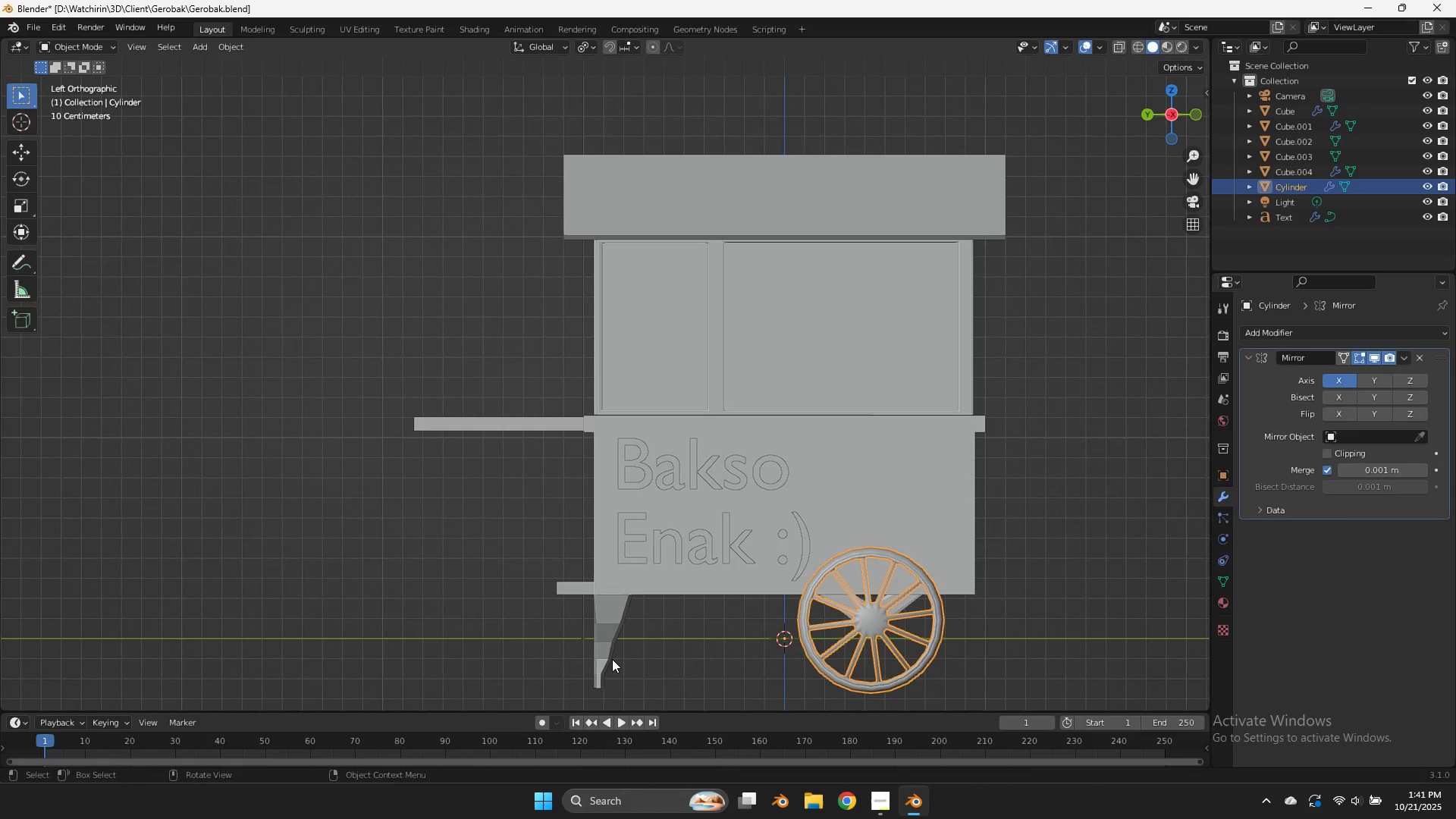 
left_click([606, 660])
 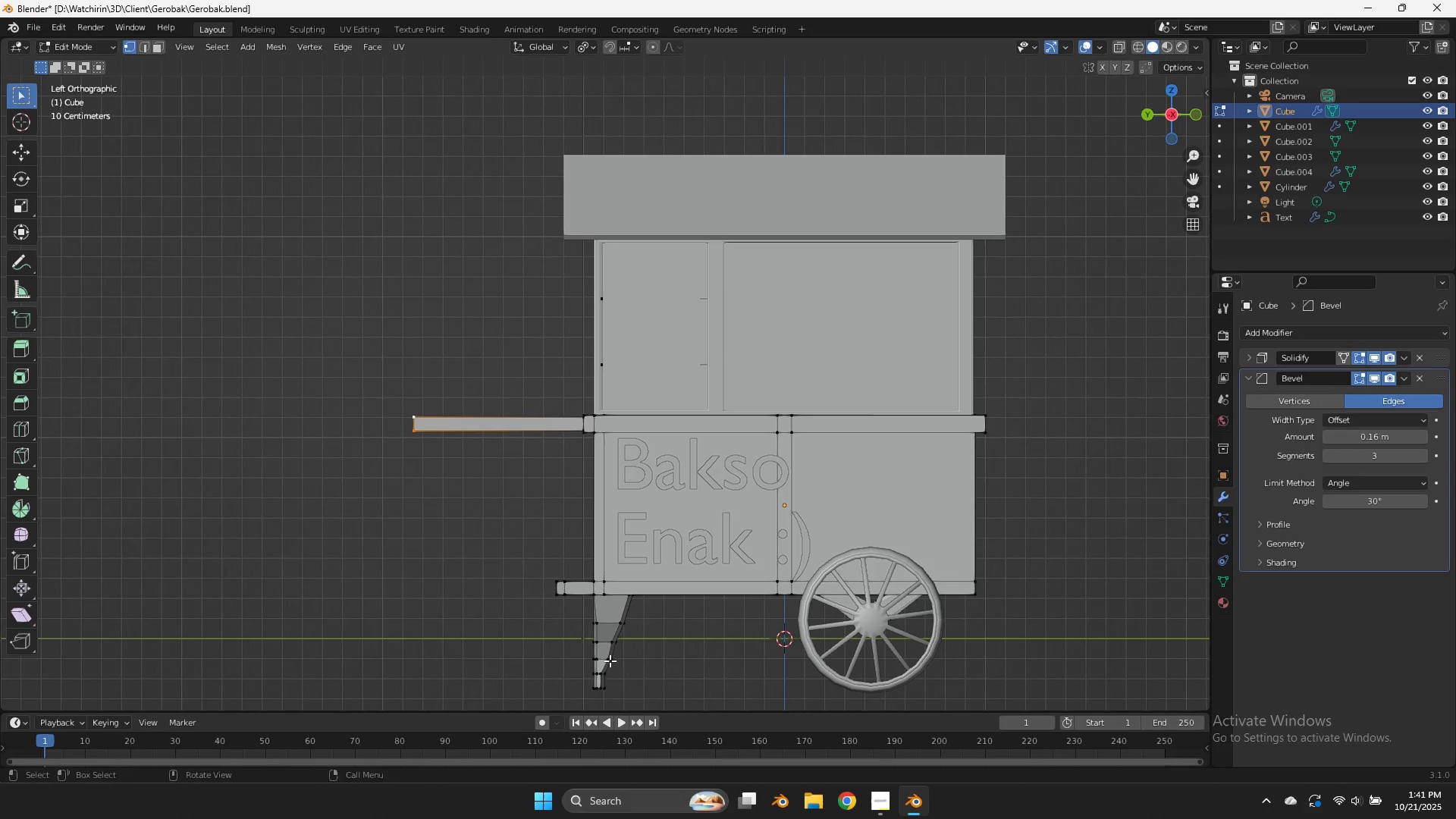 
key(Tab)
type(zsz)
 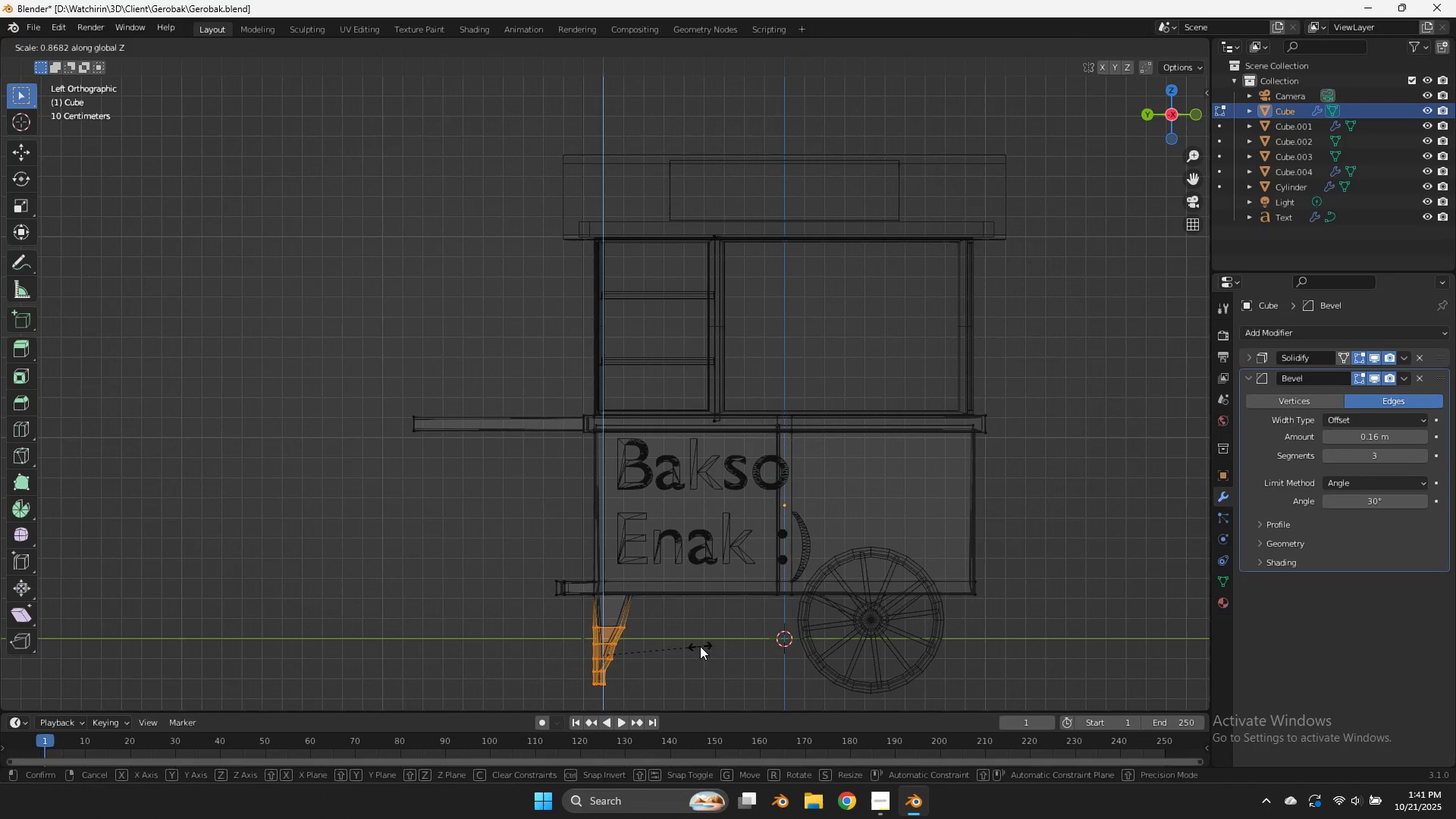 
left_click_drag(start_coordinate=[659, 615], to_coordinate=[557, 701])
 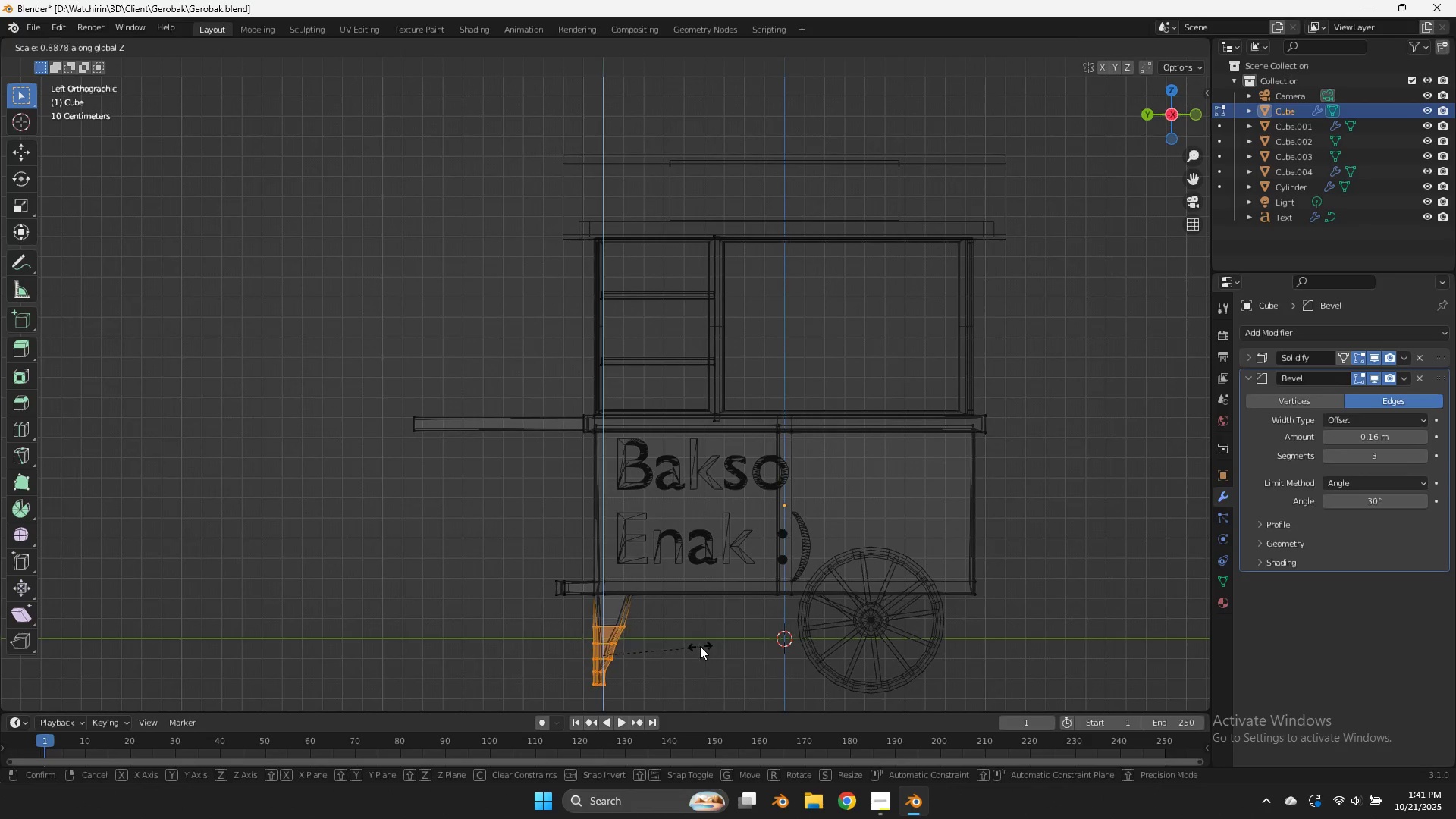 
left_click([700, 646])
 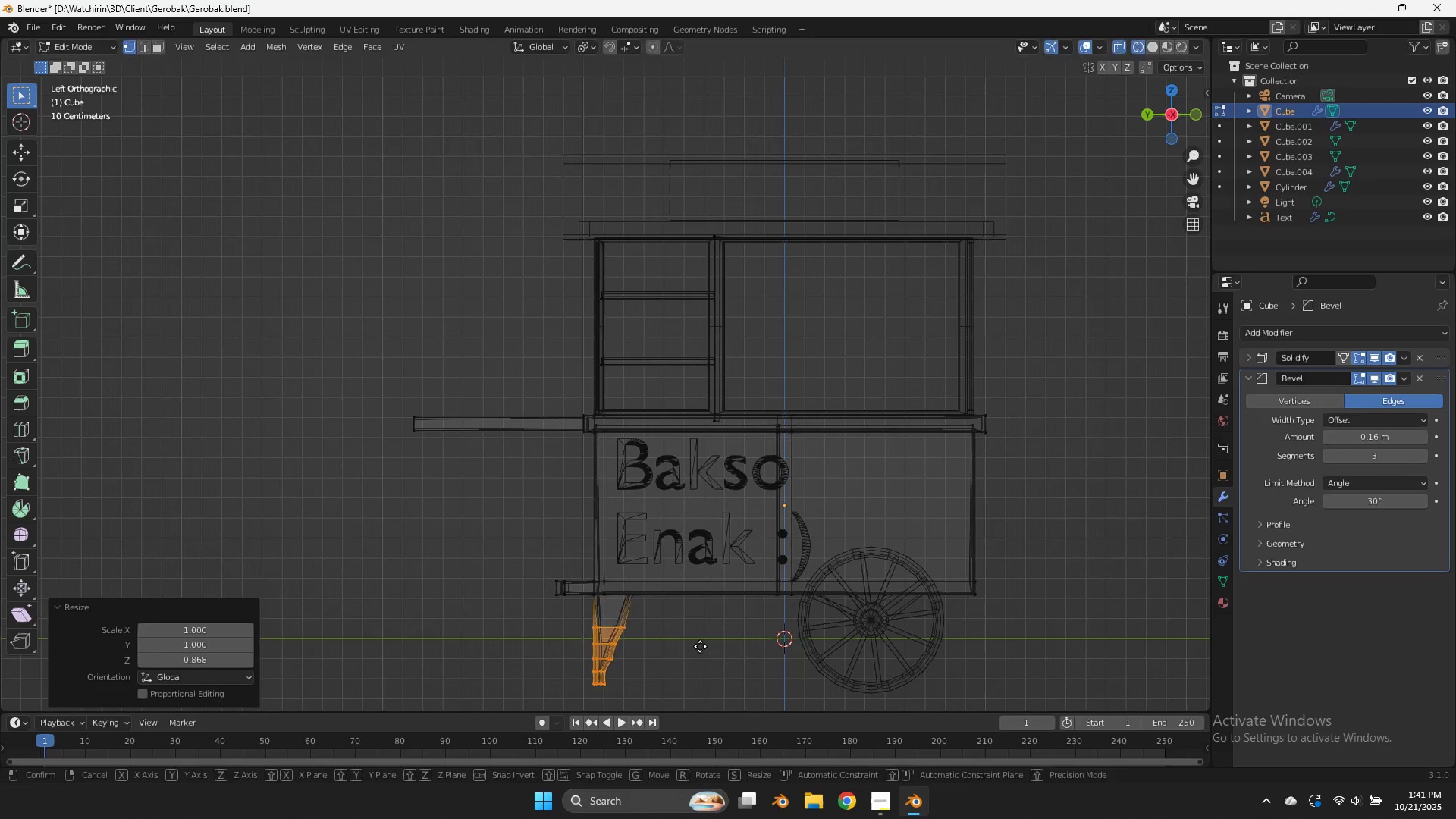 
type(gz)
 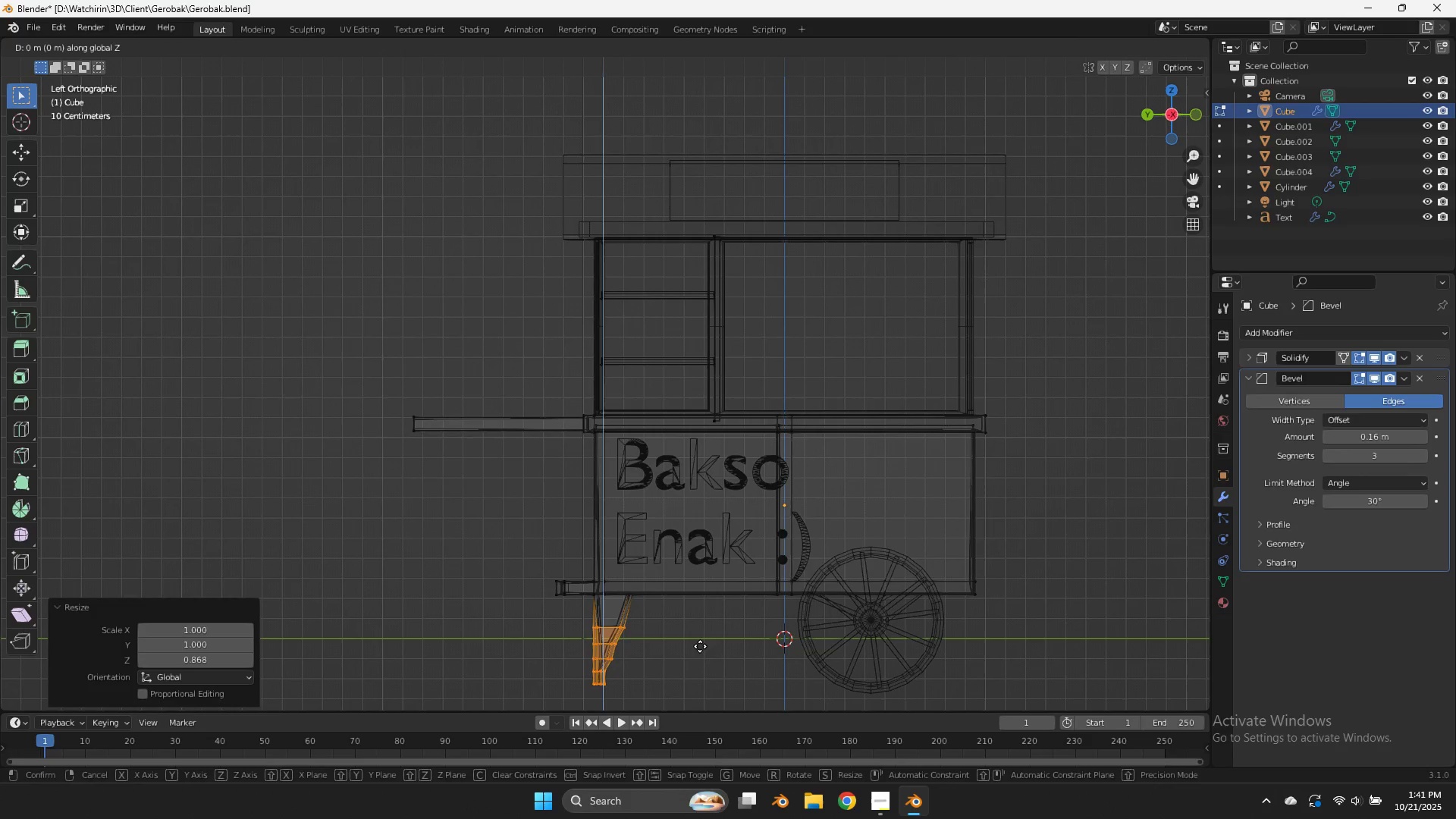 
hold_key(key=ShiftLeft, duration=1.83)
left_click([711, 522])
 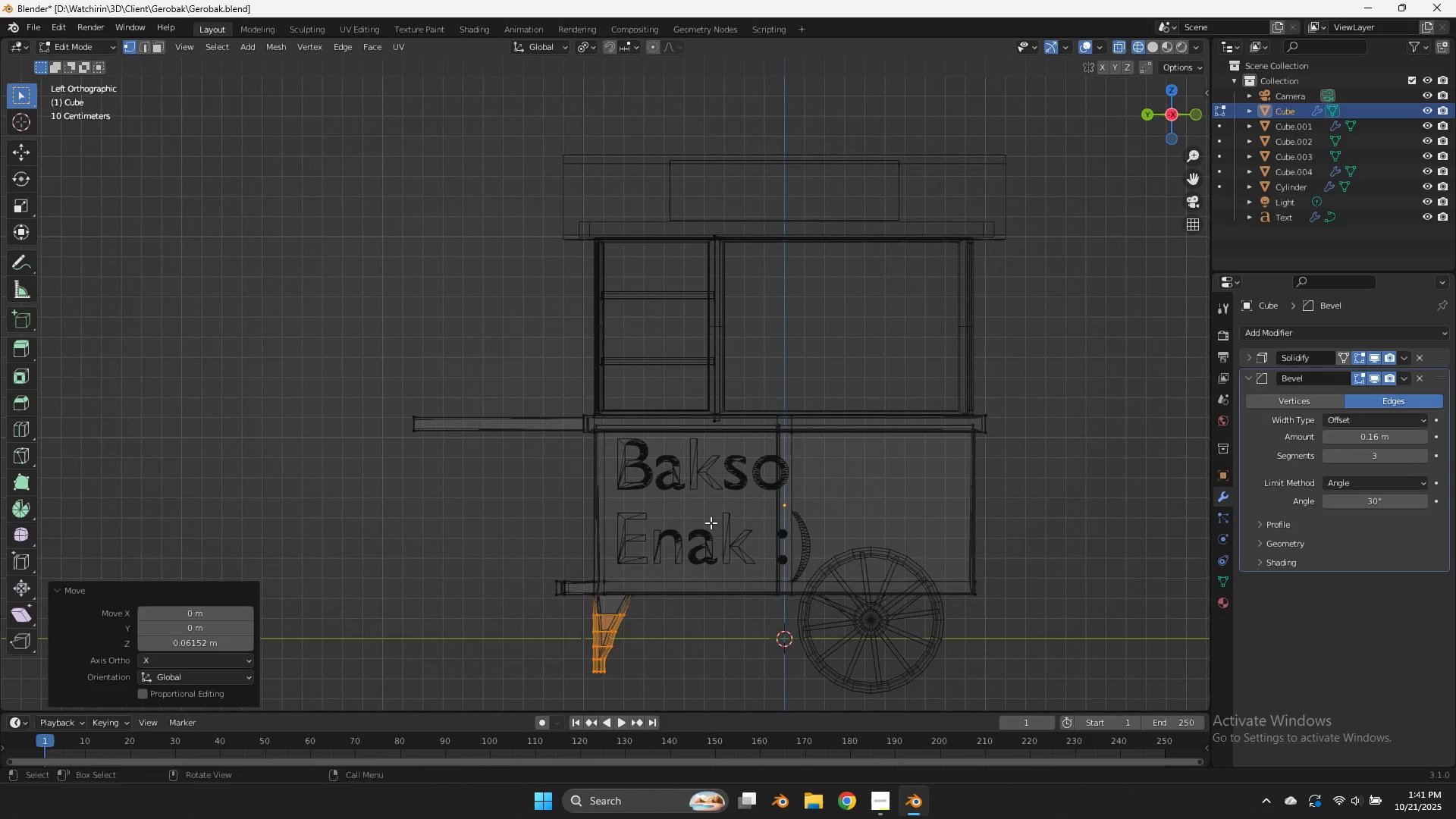 
key(Control+ControlLeft)
 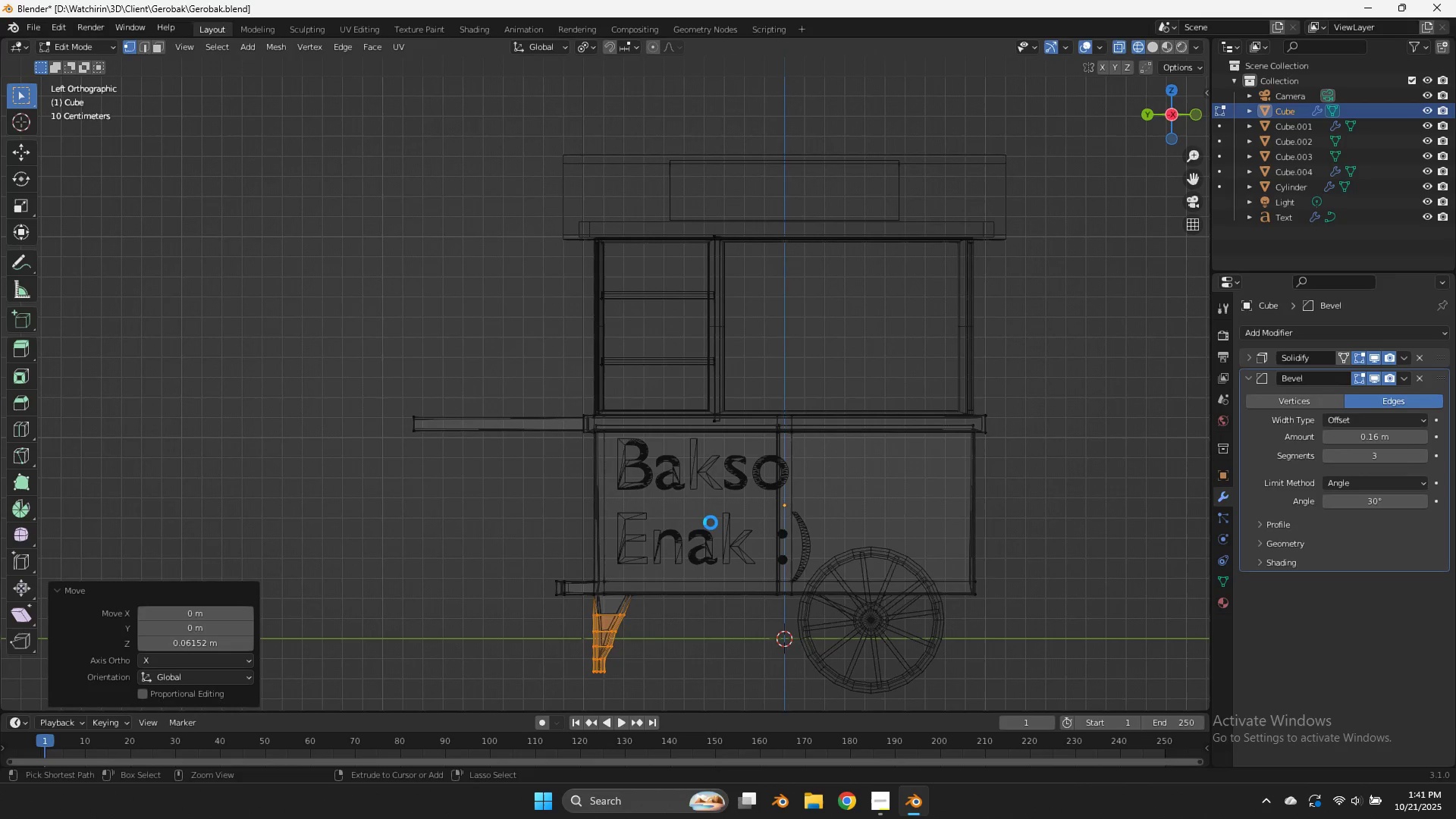 
key(Control+S)
 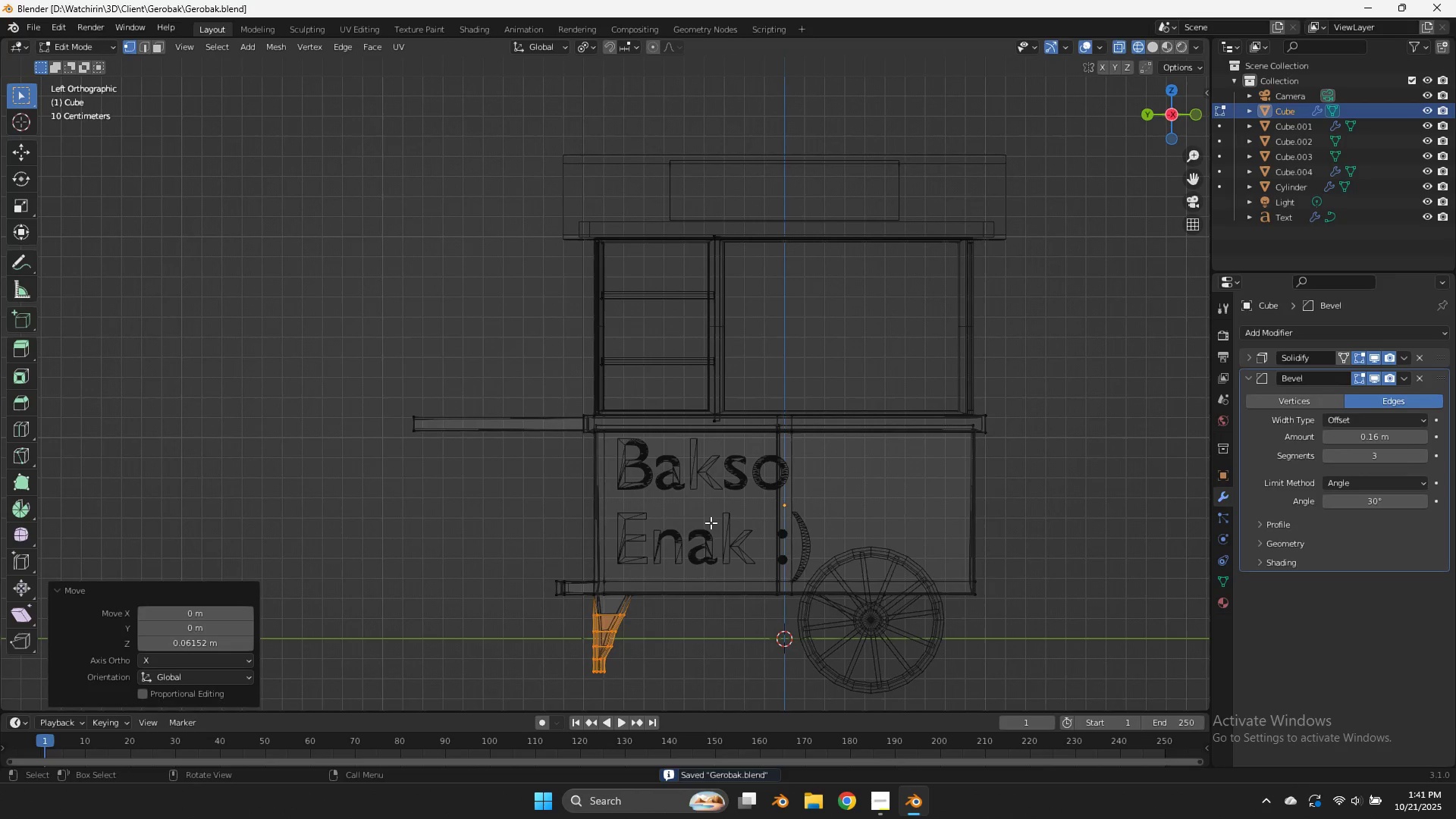 
key(Z)
 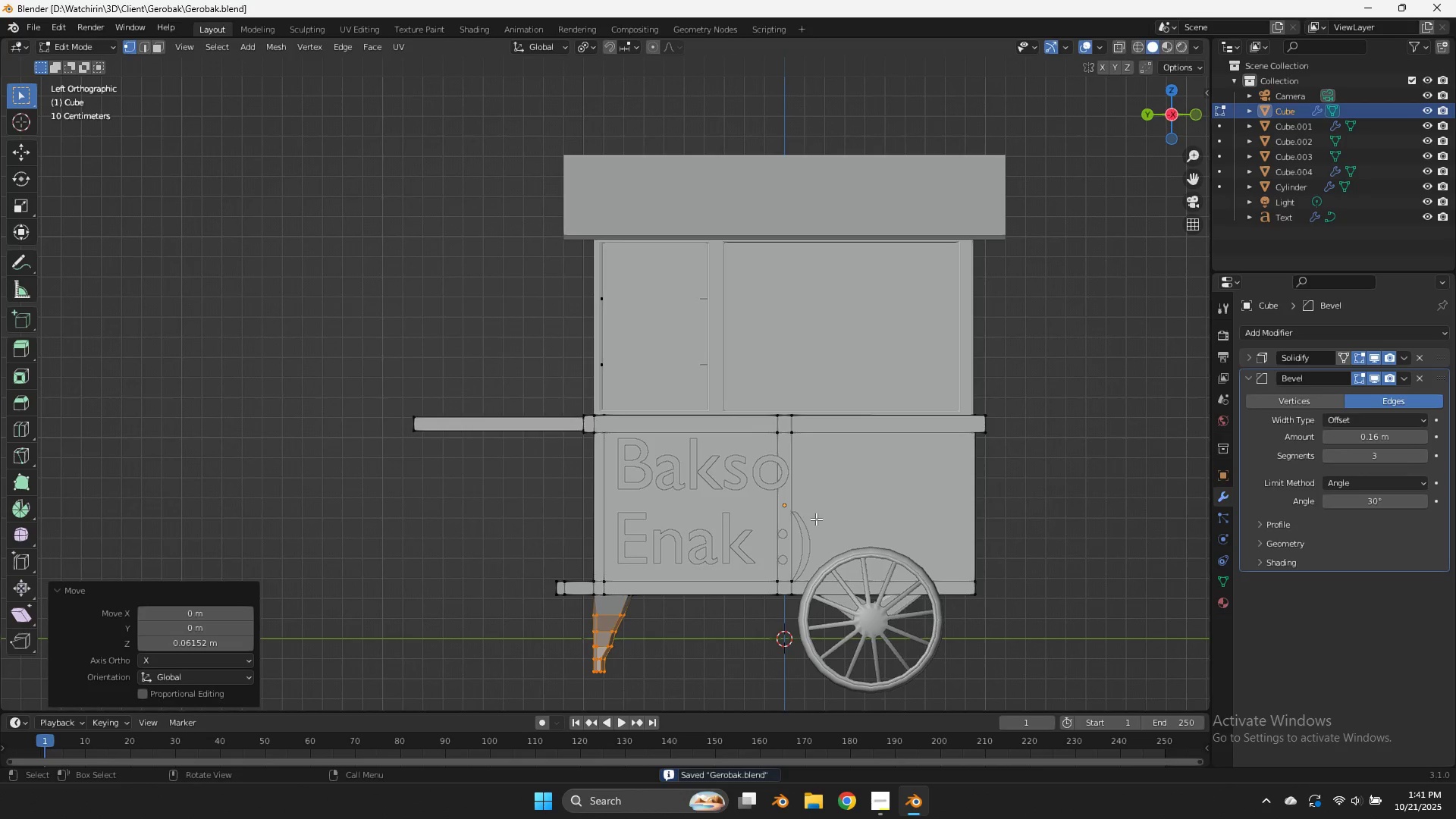 
key(Control+ControlLeft)
 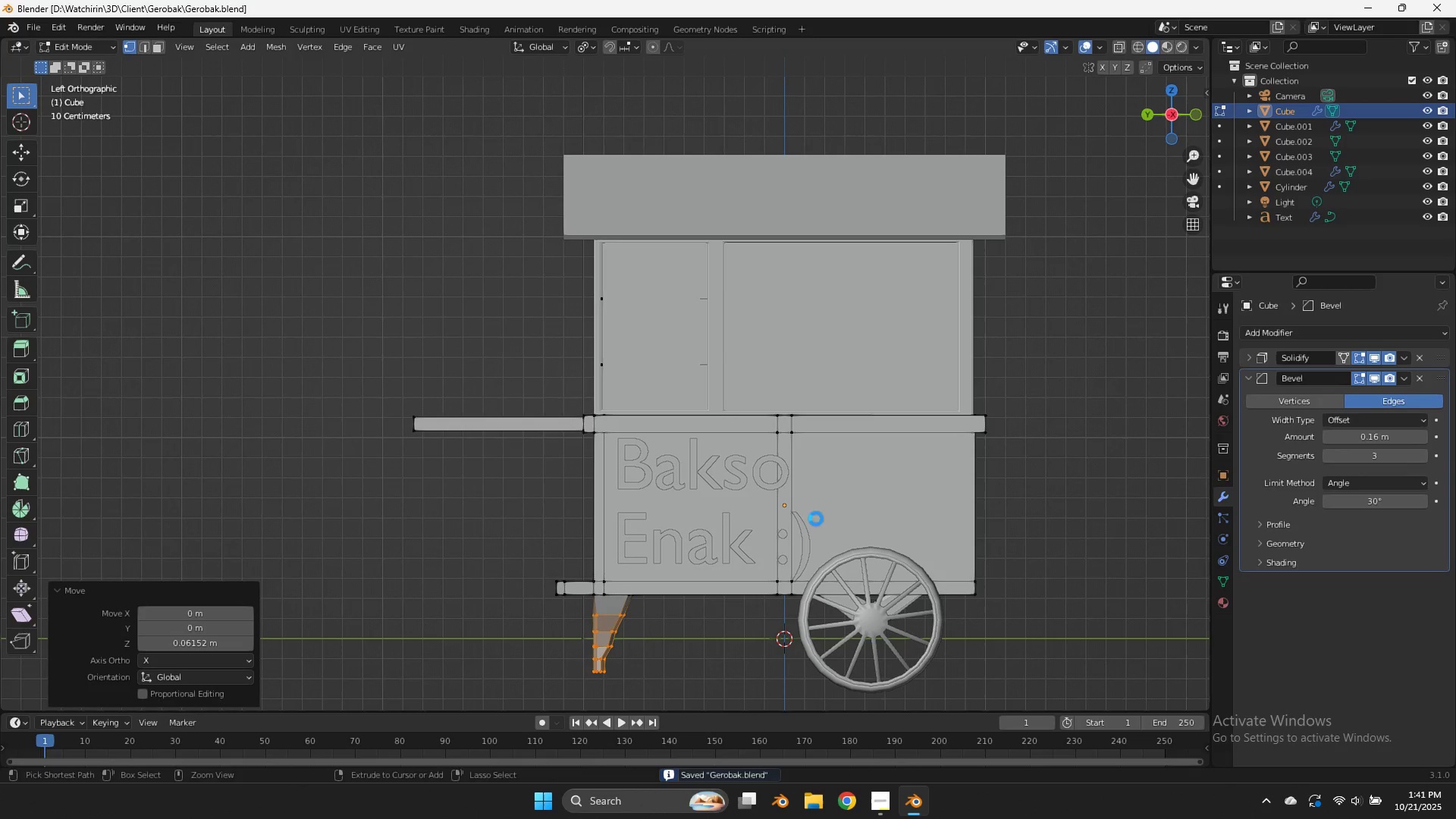 
key(Control+S)
 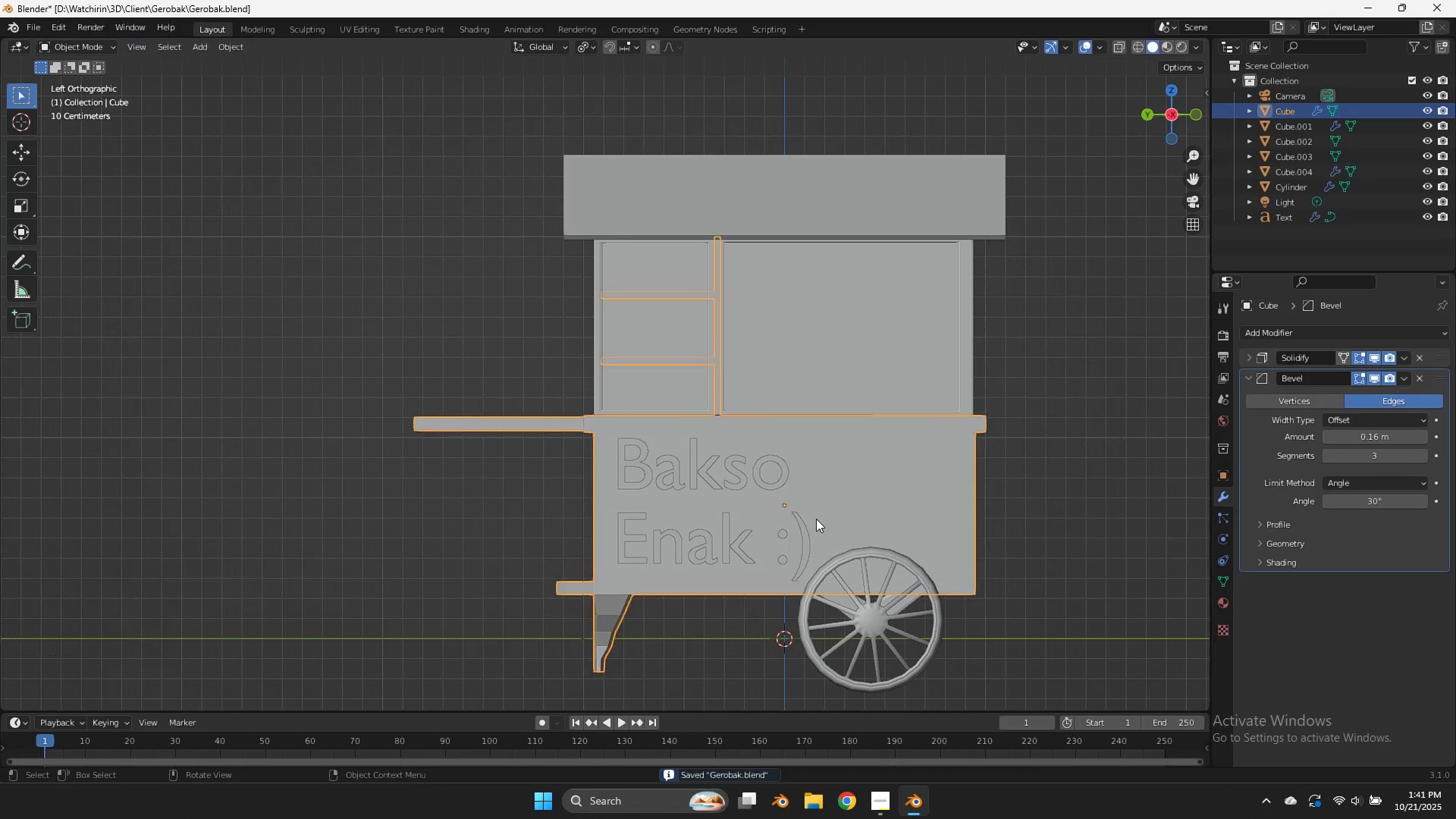 
key(Tab)
 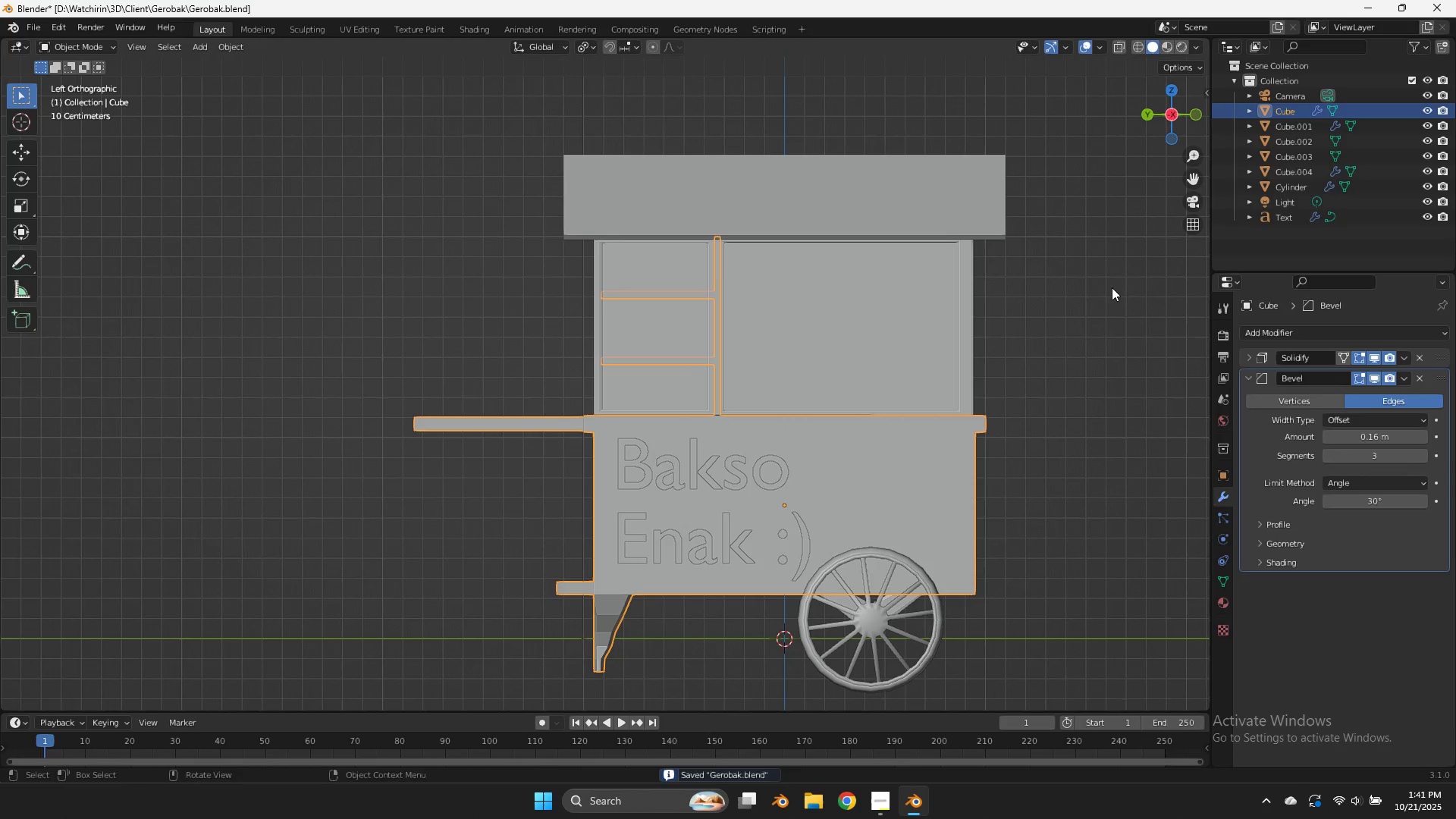 
key(Control+ControlLeft)
 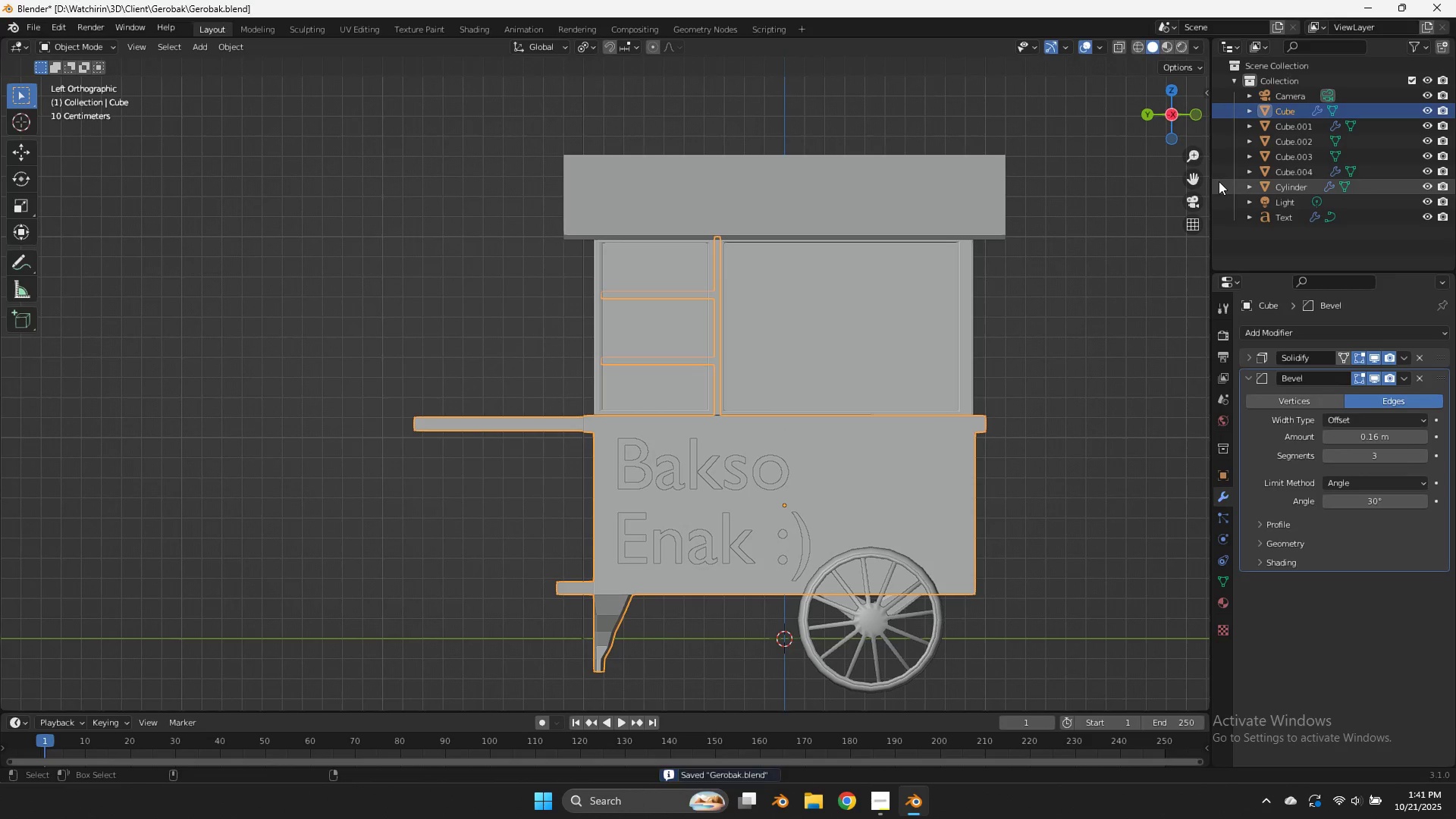 
key(Control+S)
 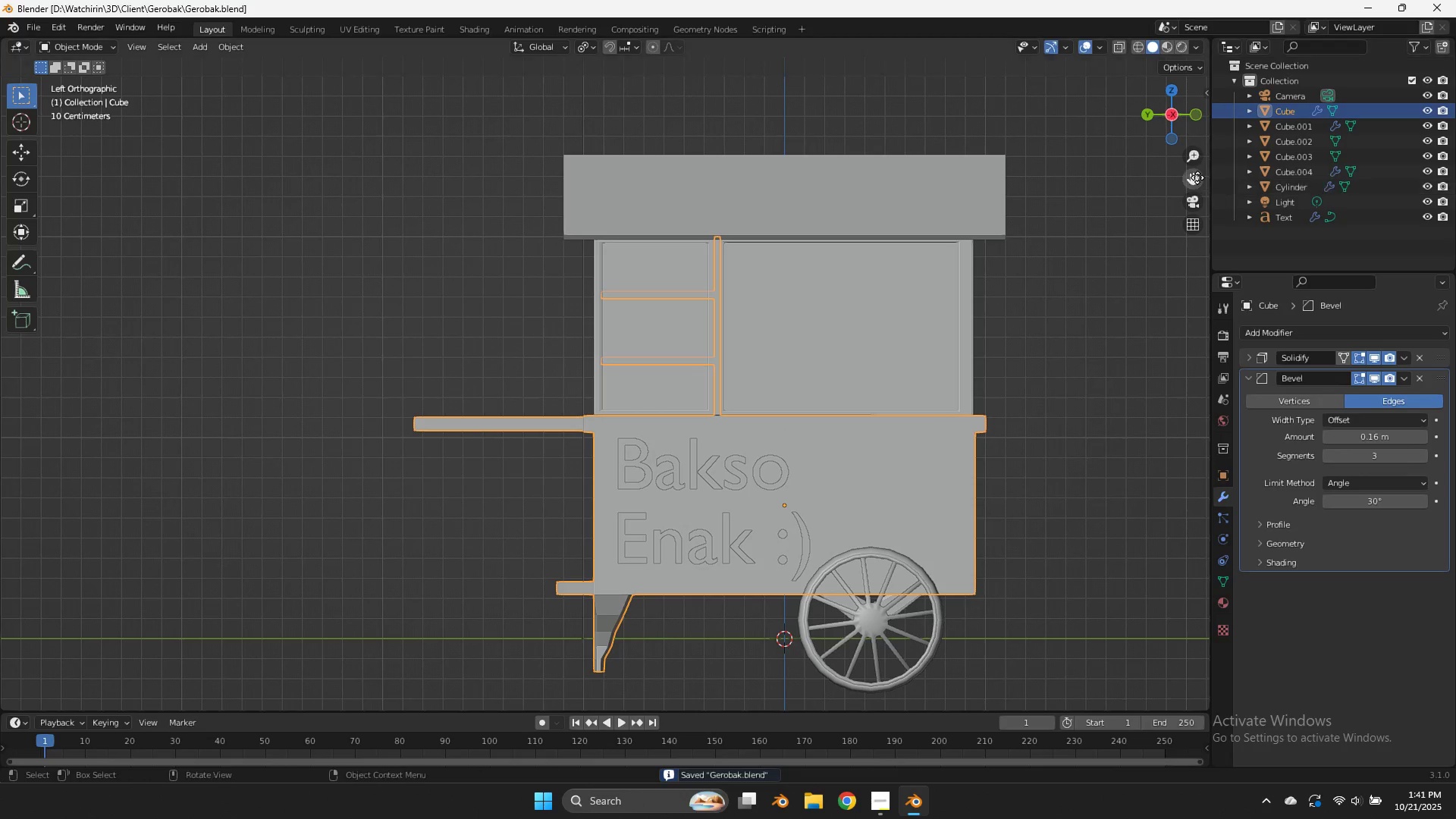 
left_click_drag(start_coordinate=[1197, 177], to_coordinate=[1171, 635])
 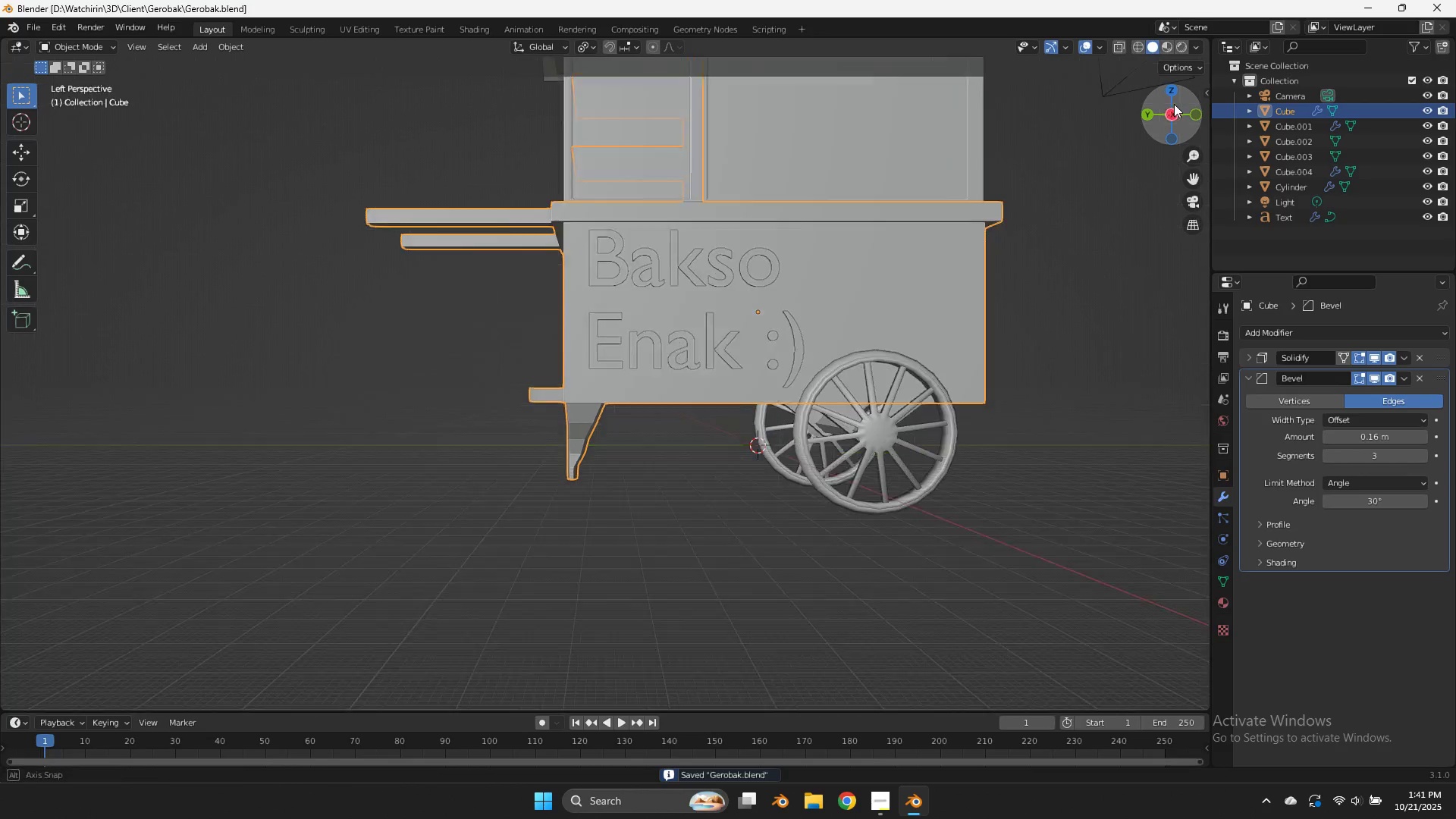 
left_click_drag(start_coordinate=[1171, 103], to_coordinate=[1188, 108])
 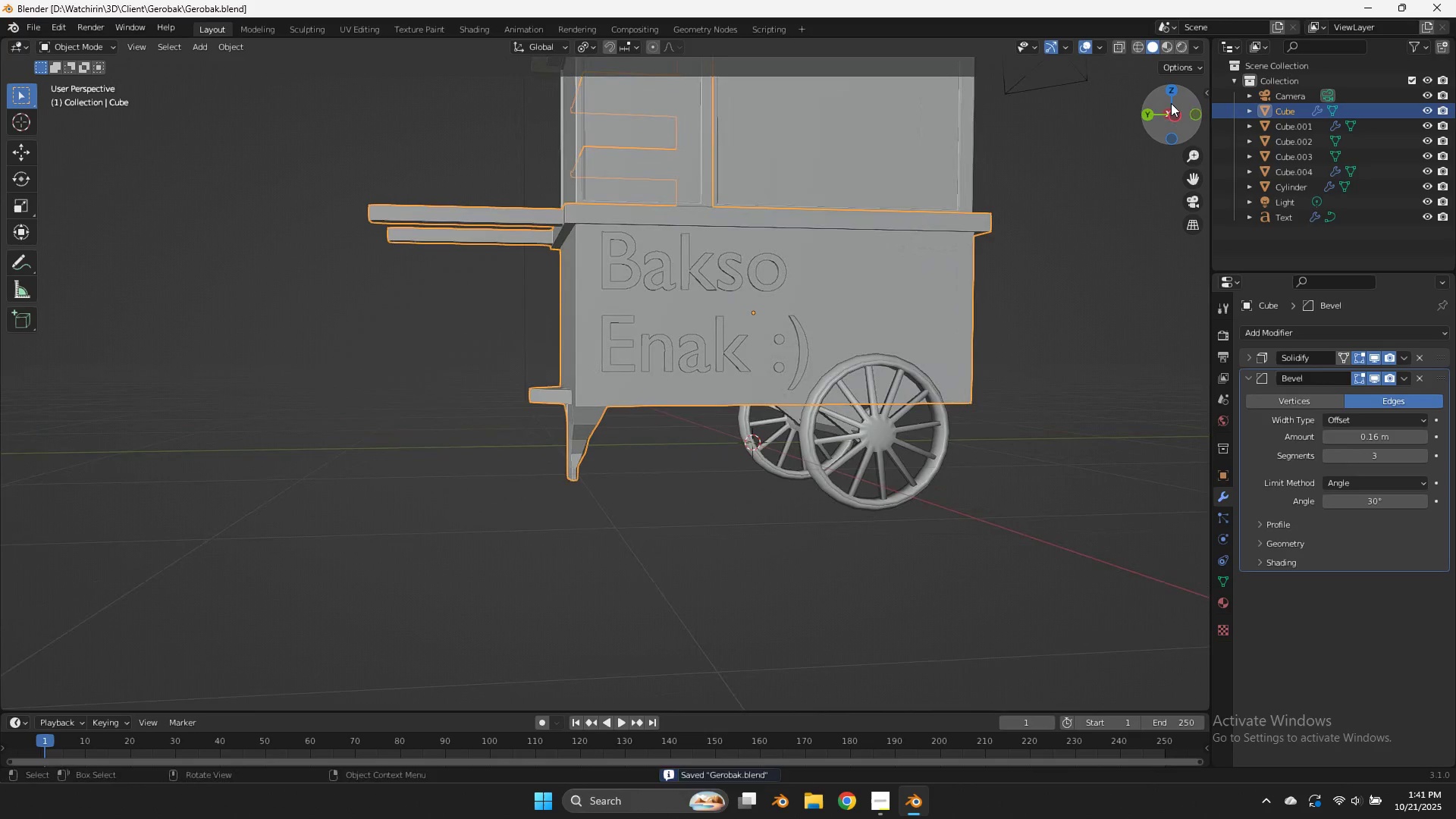 
key(Control+ControlLeft)
 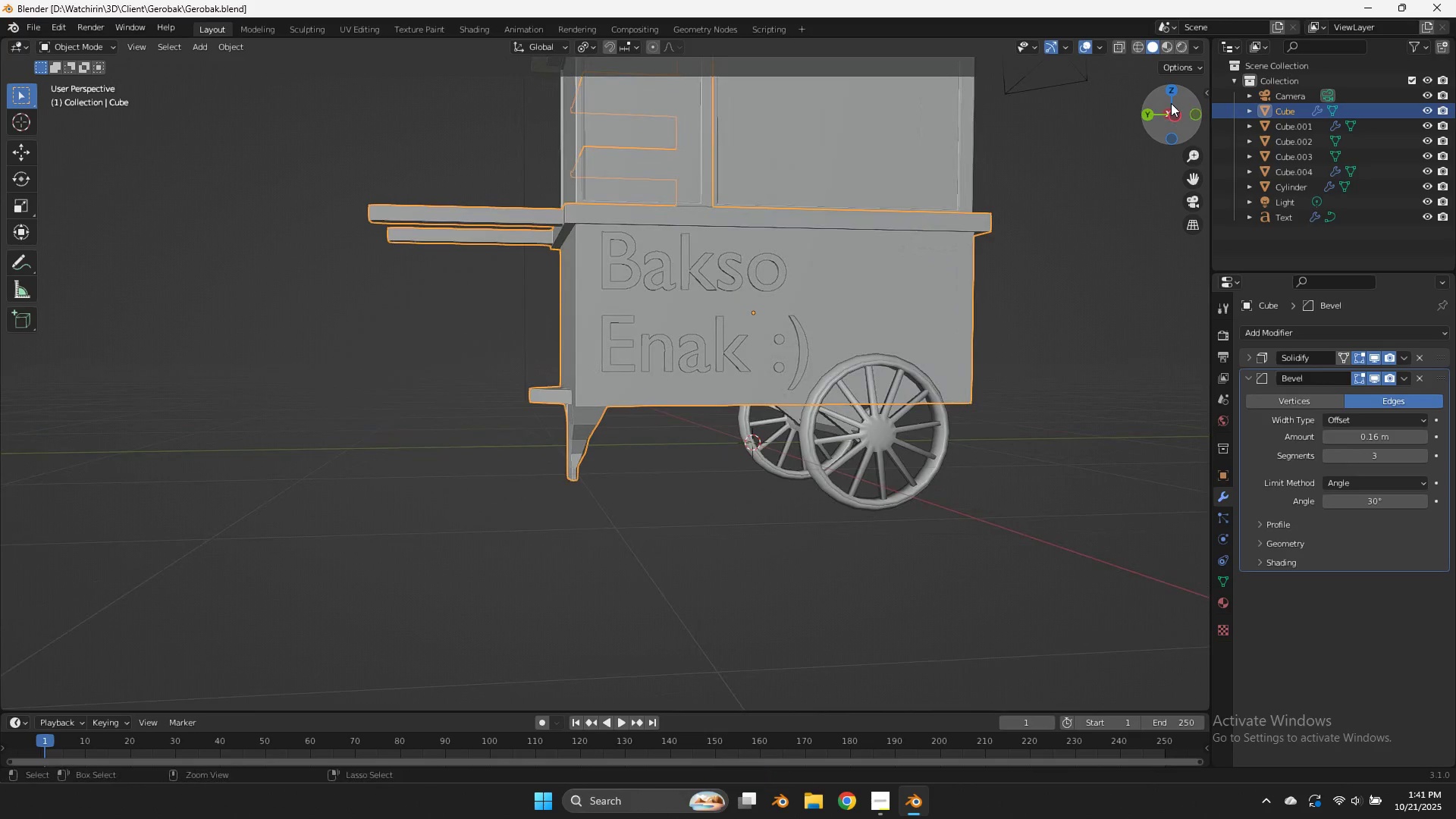 
key(Control+S)
 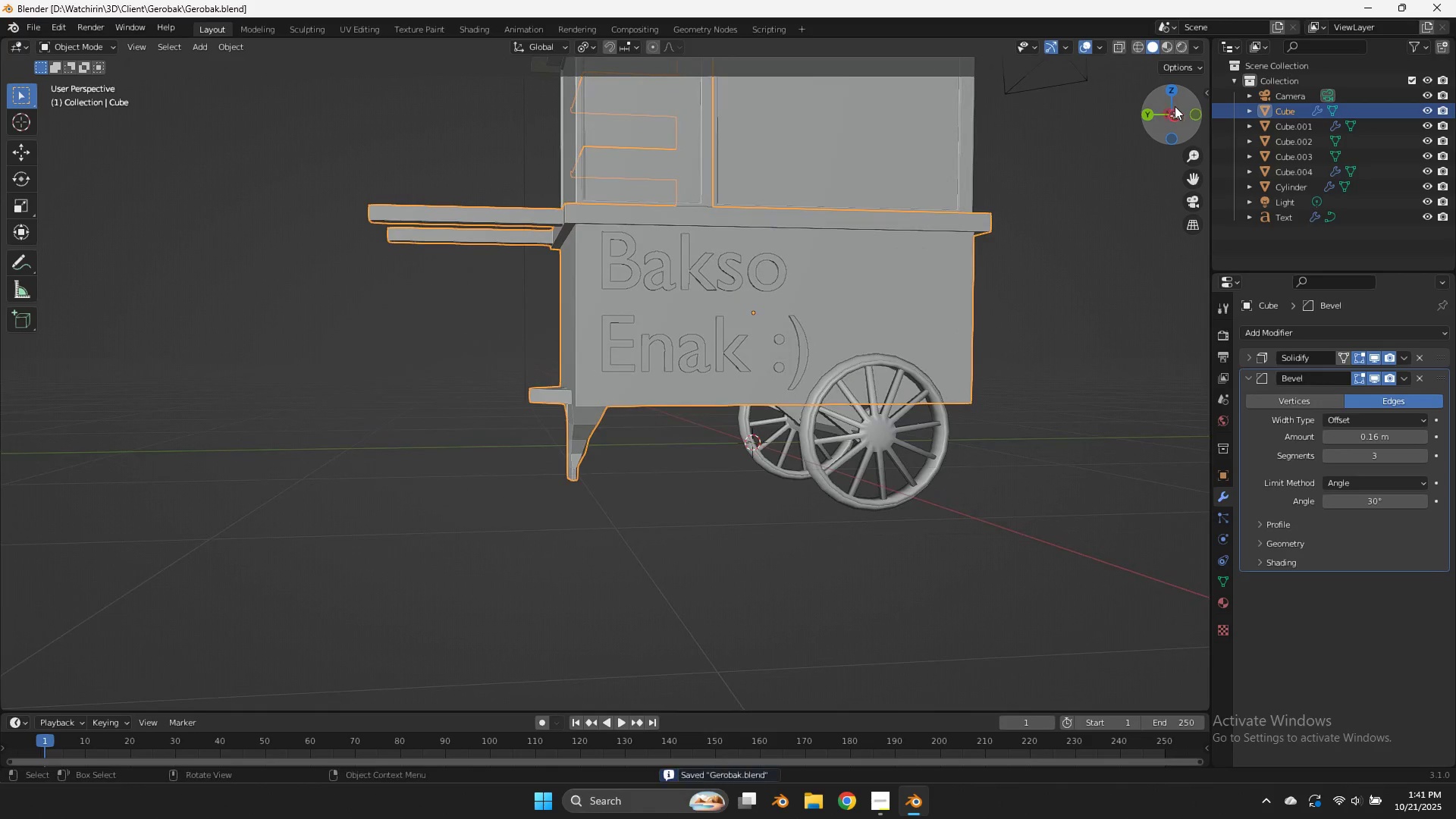 
left_click_drag(start_coordinate=[1171, 105], to_coordinate=[1192, 105])
 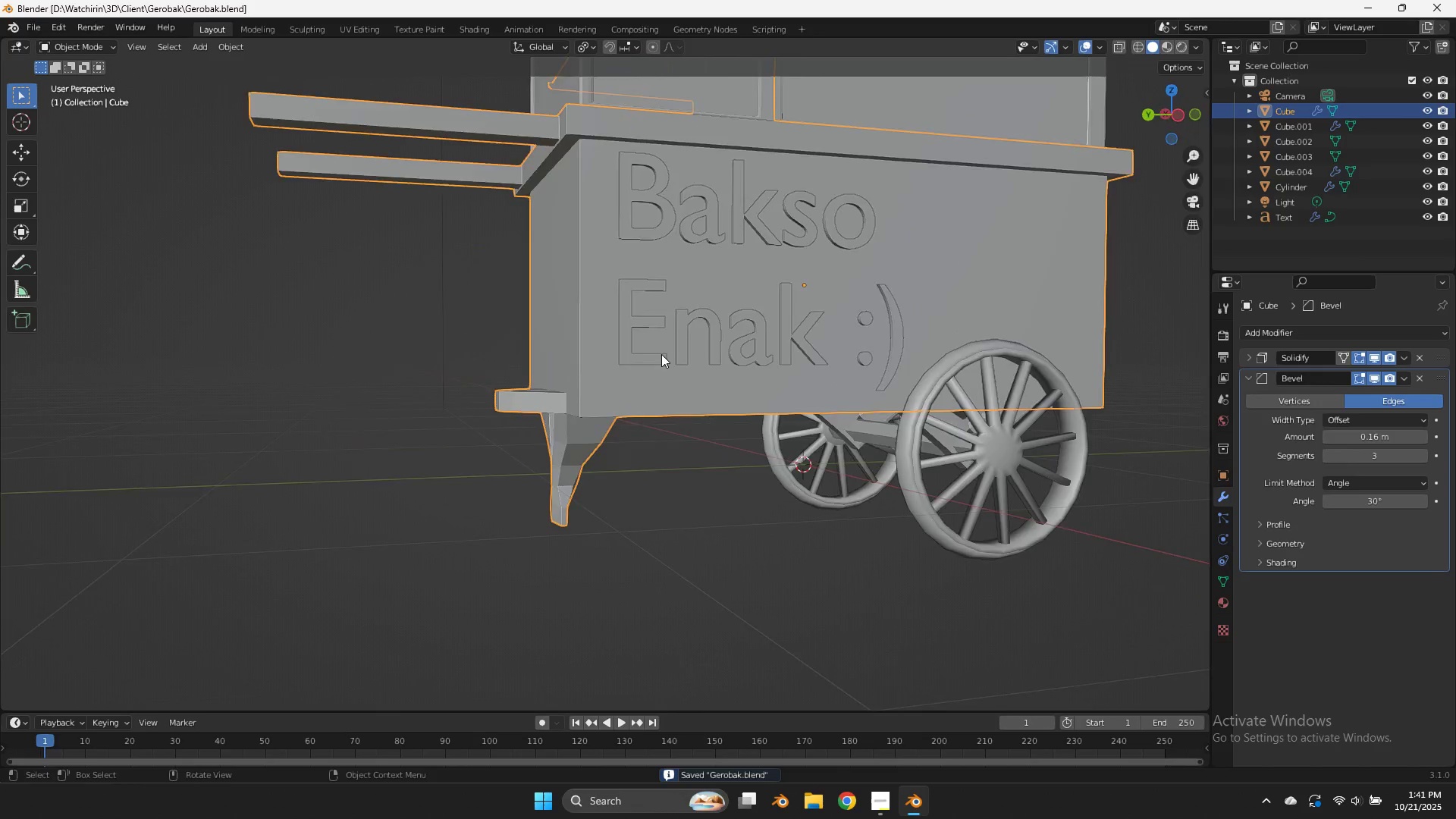 
scroll: coordinate [661, 357], scroll_direction: up, amount: 4.0
 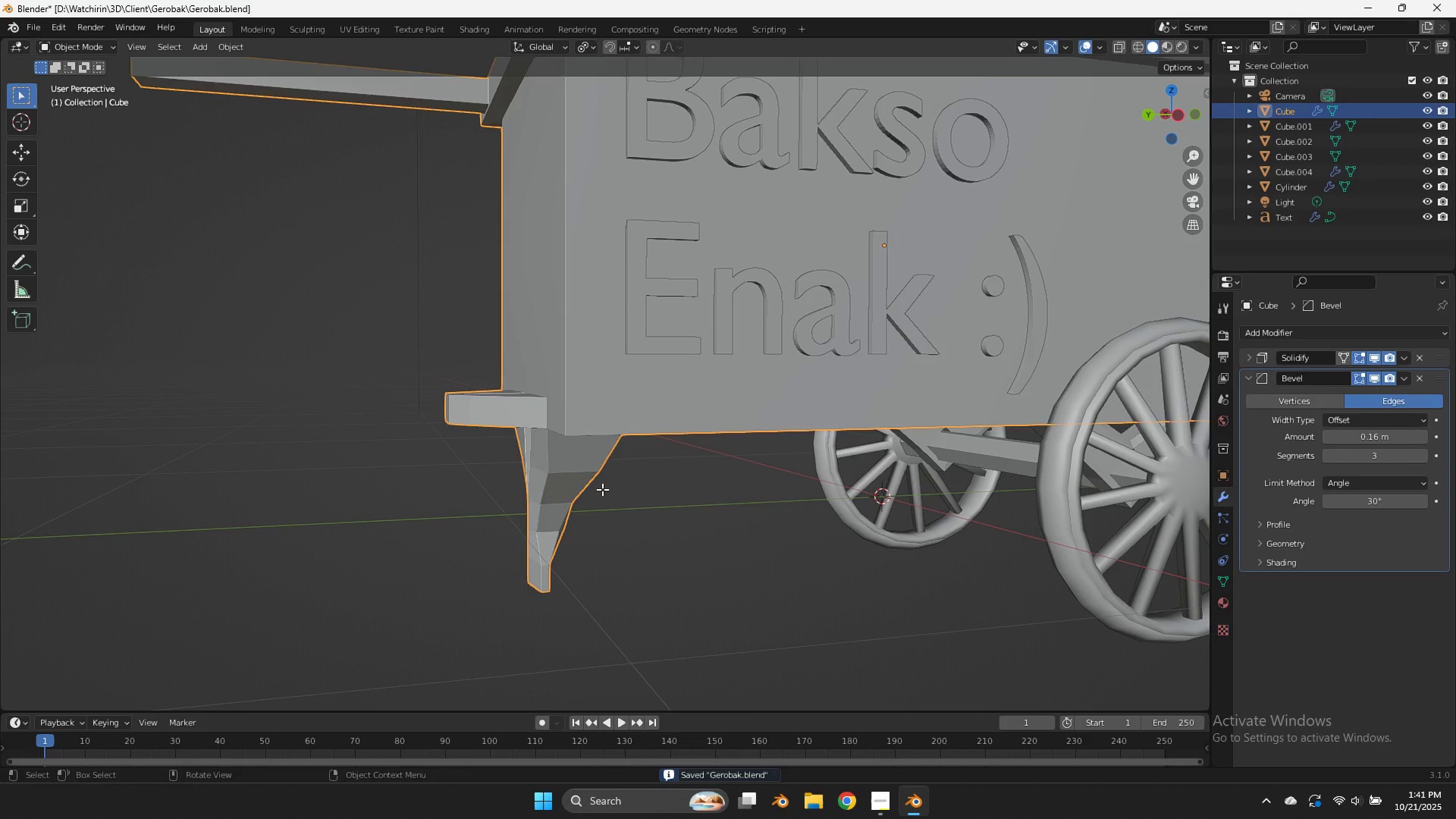 
key(Tab)
 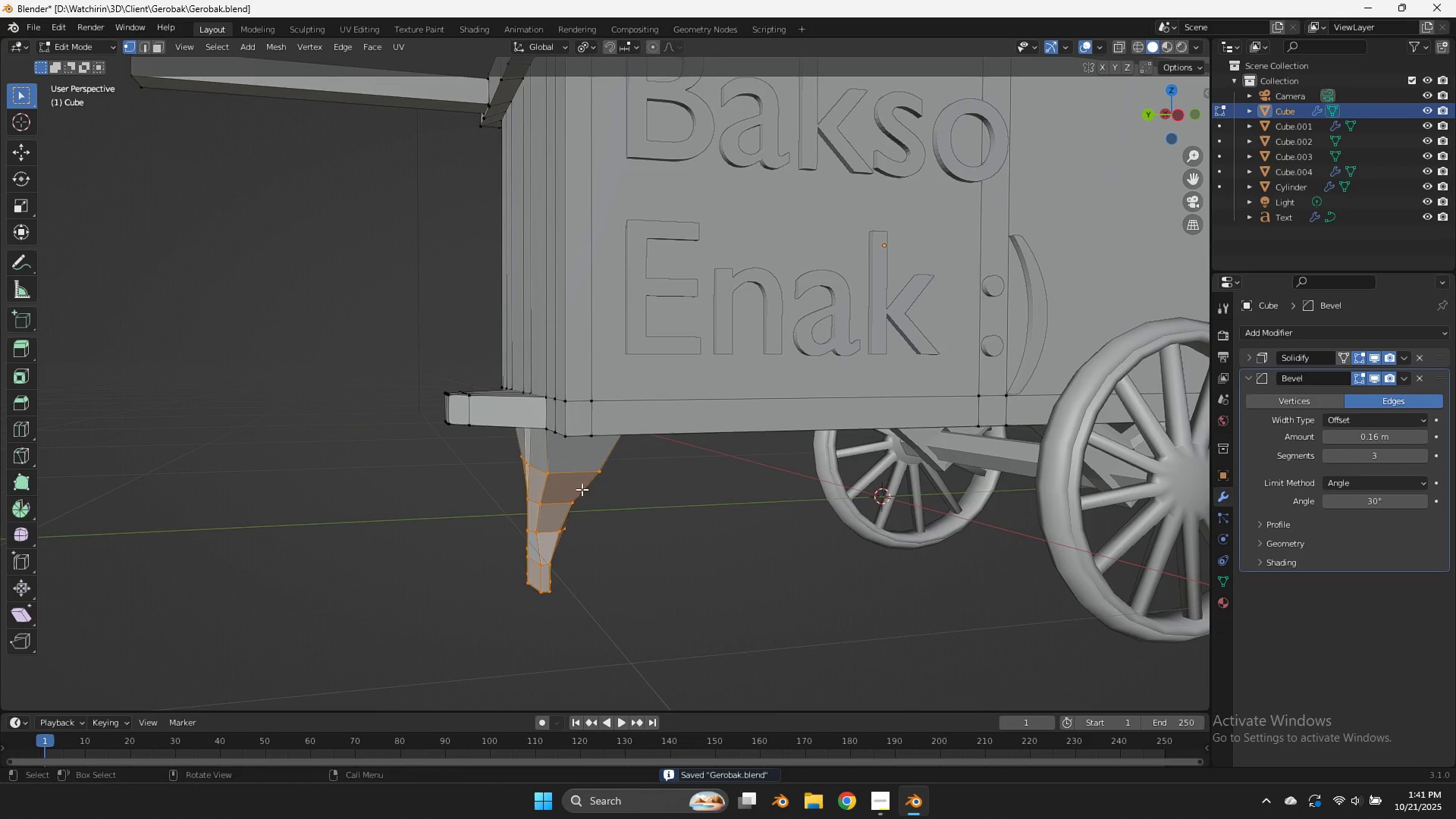 
key(Control+R)
 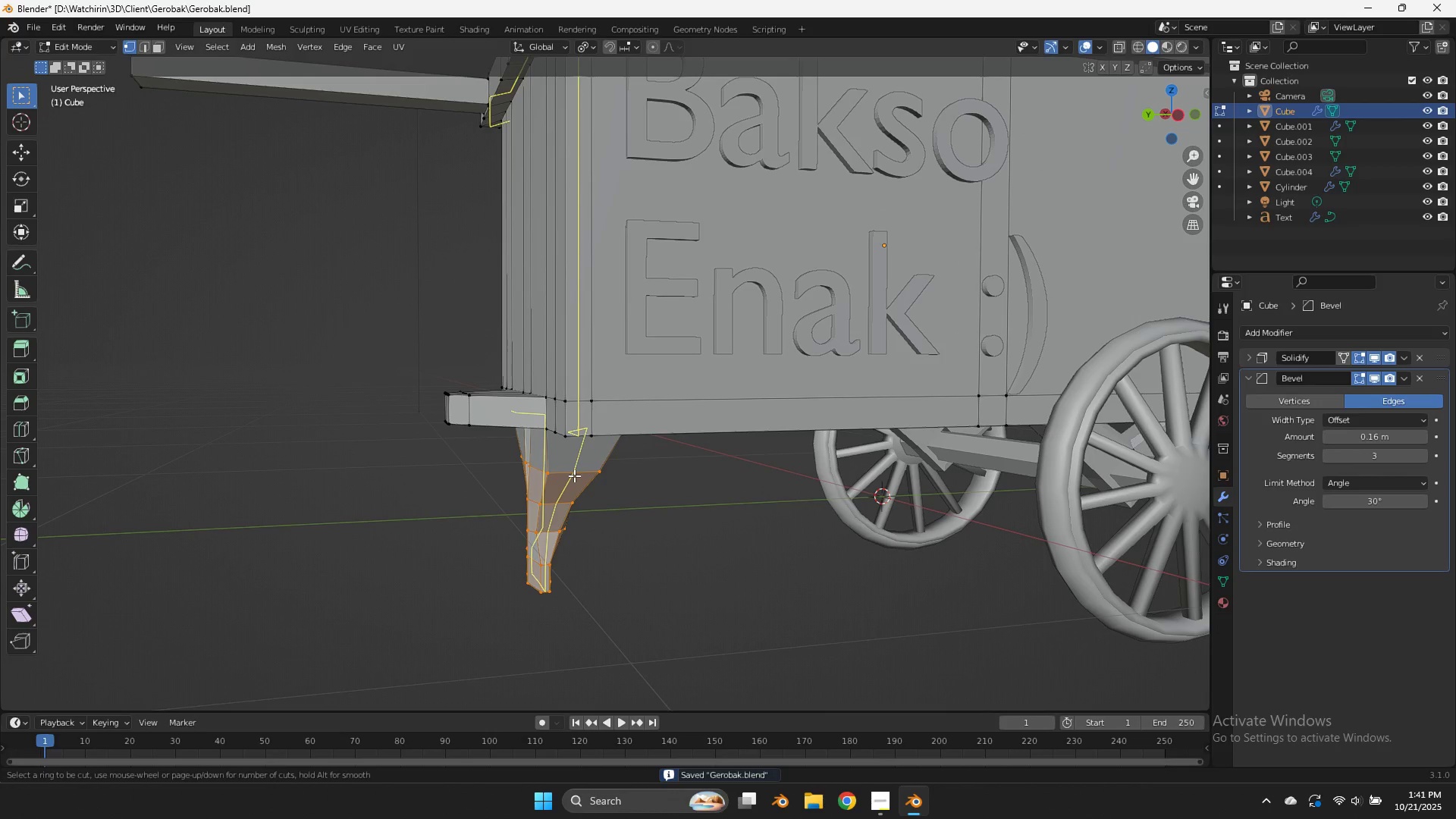 
left_click([574, 475])
 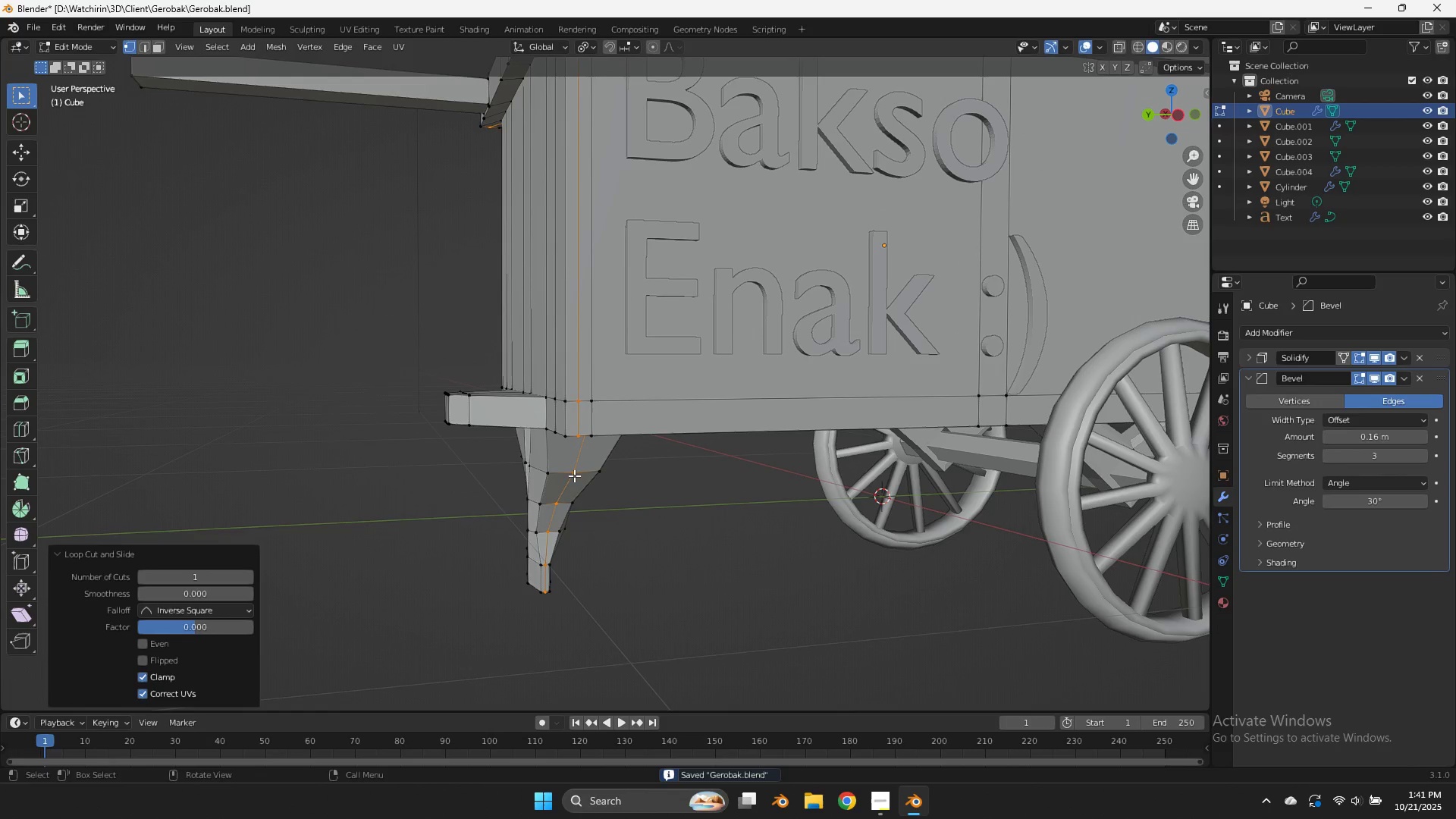 
right_click([574, 475])
 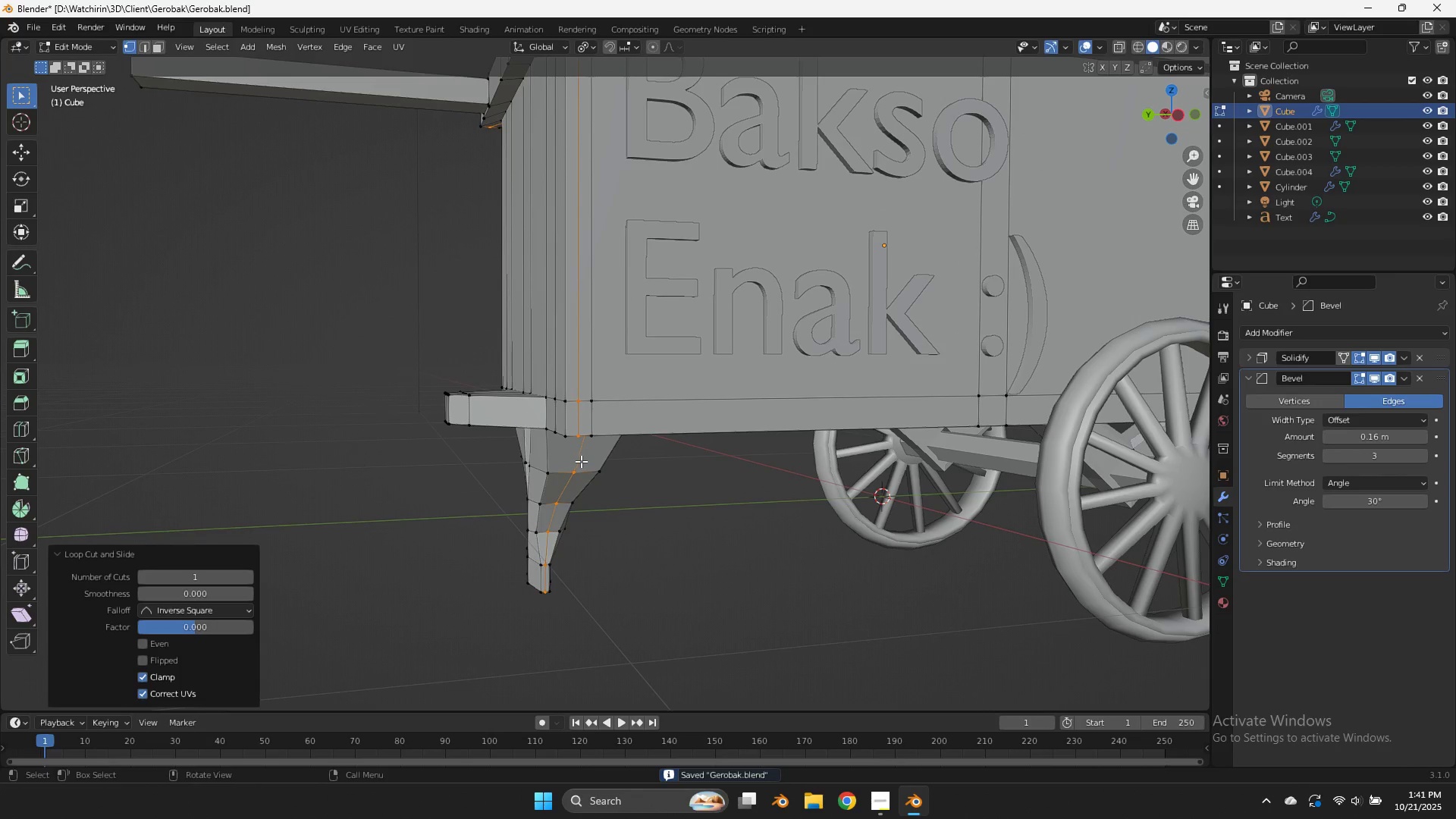 
type(zz)